 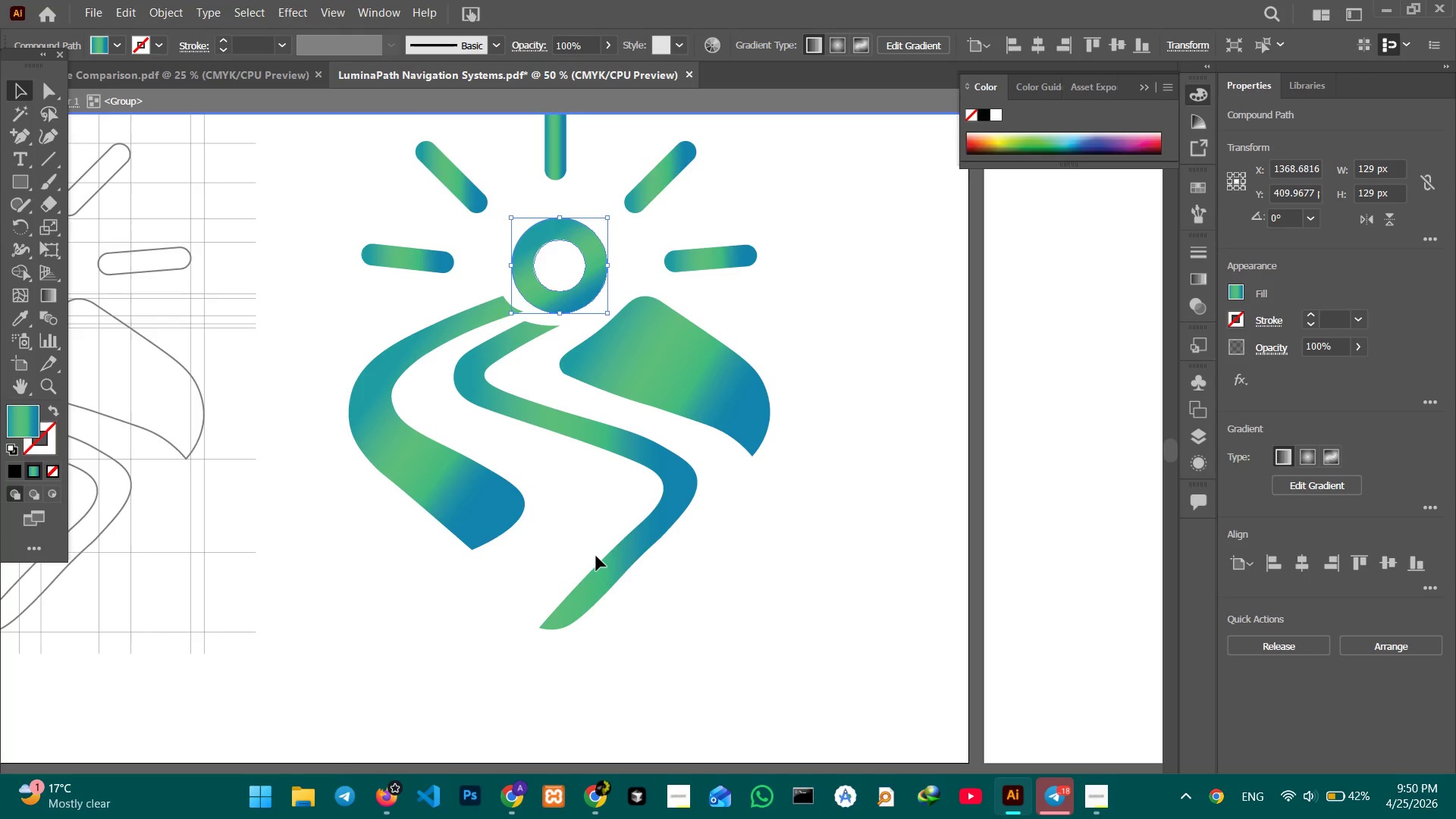 
left_click([633, 554])
 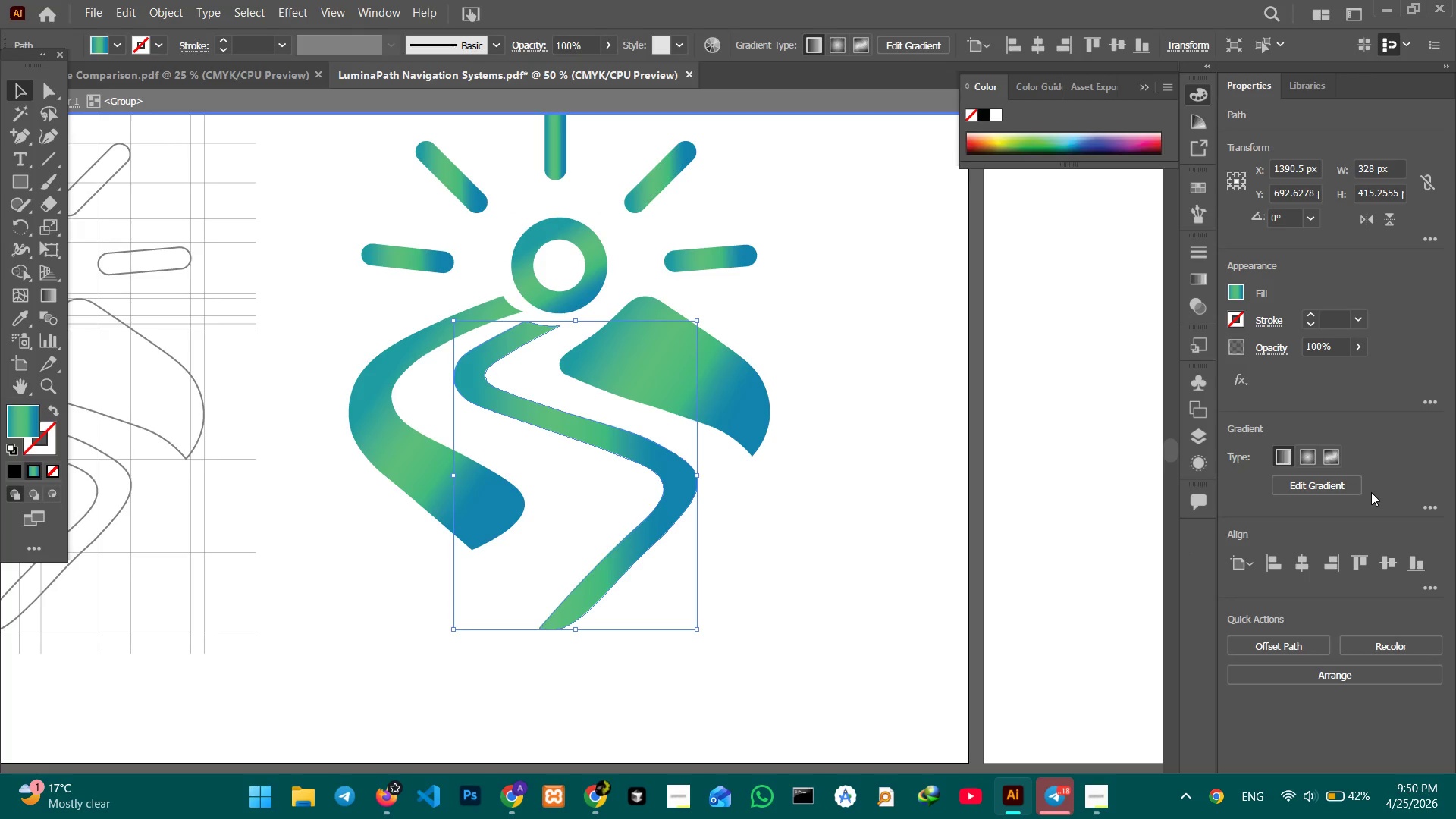 
left_click([1356, 489])
 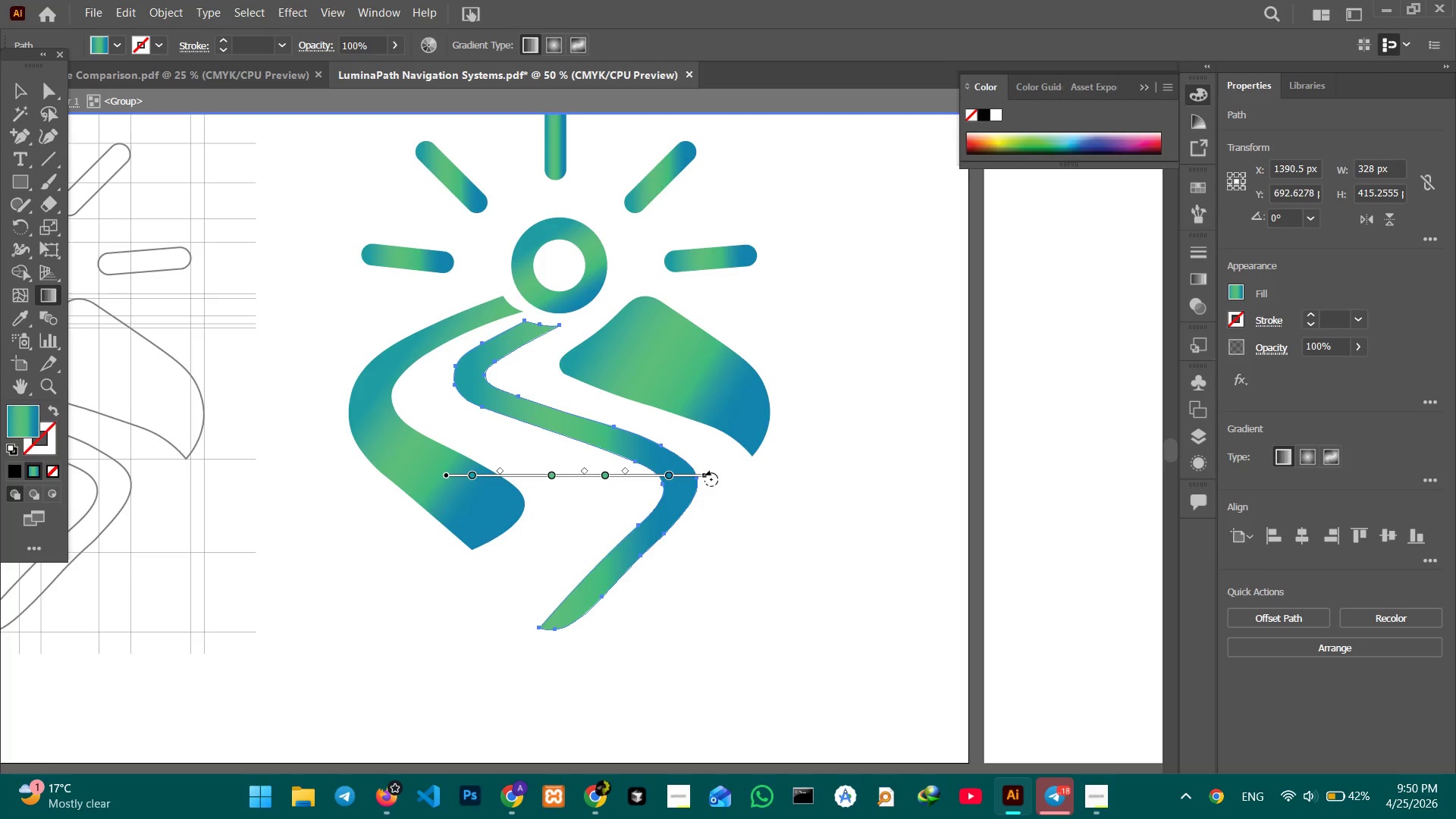 
left_click_drag(start_coordinate=[712, 478], to_coordinate=[685, 604])
 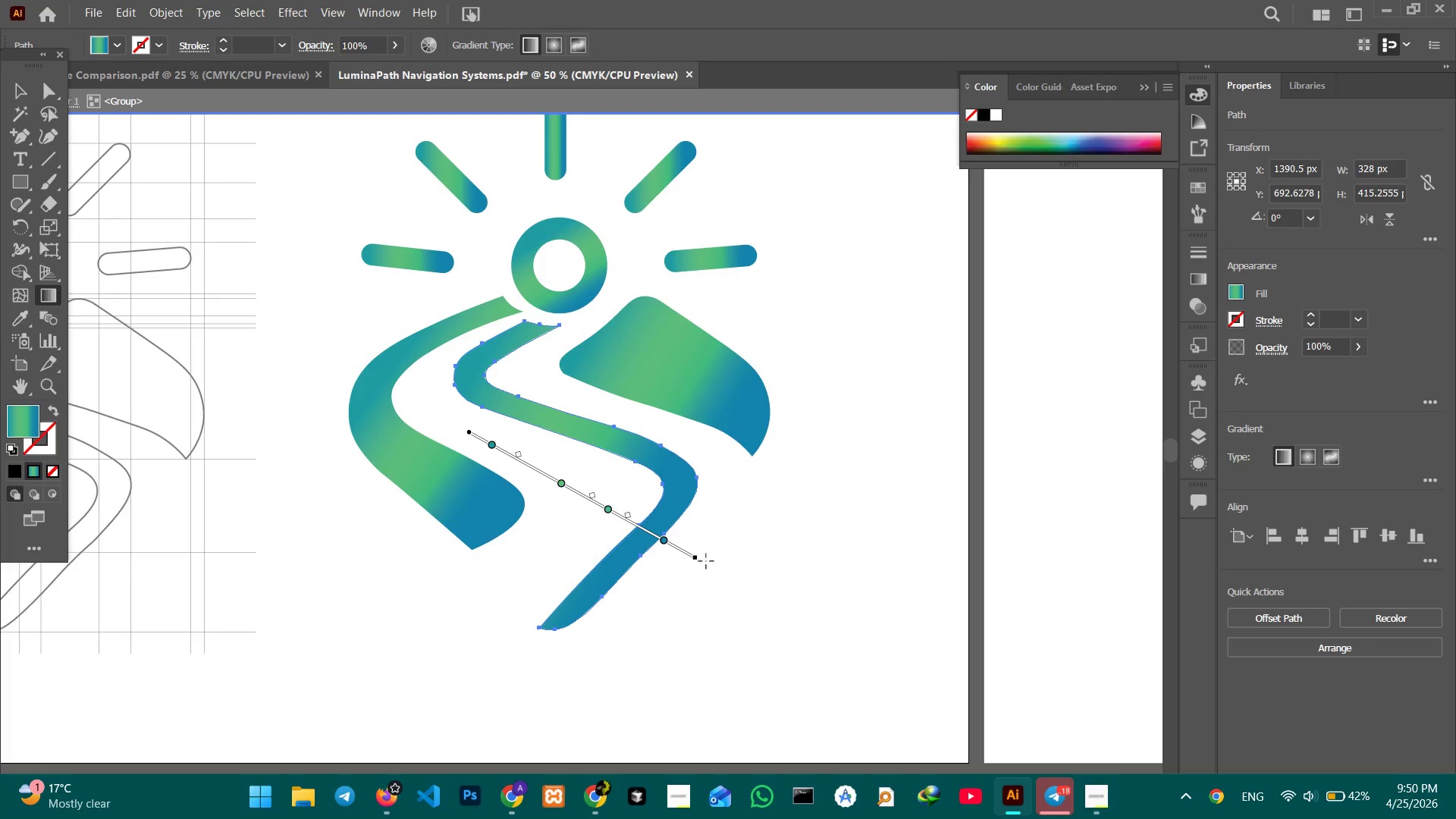 
left_click_drag(start_coordinate=[701, 557], to_coordinate=[595, 607])
 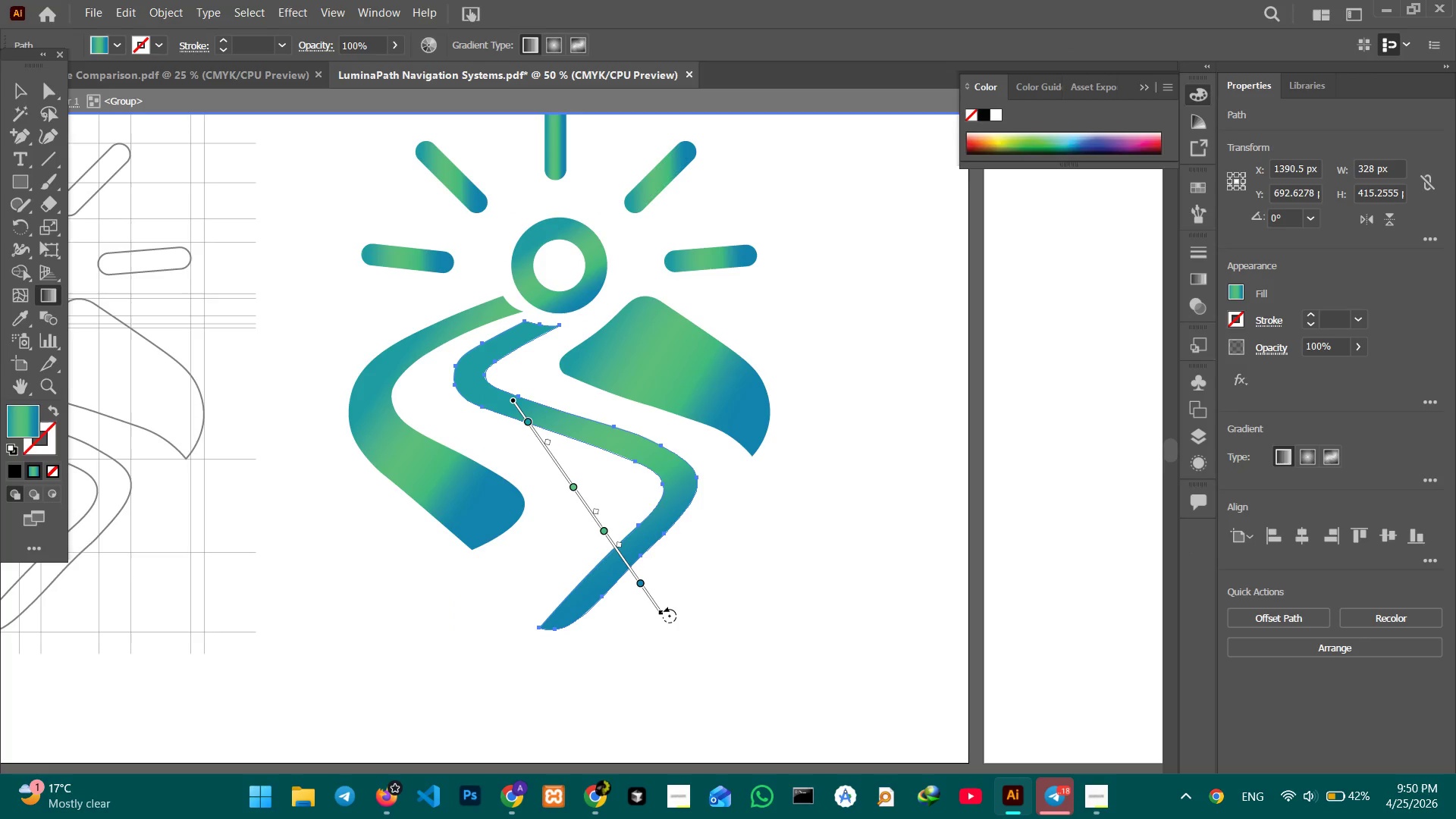 
left_click_drag(start_coordinate=[670, 616], to_coordinate=[605, 644])
 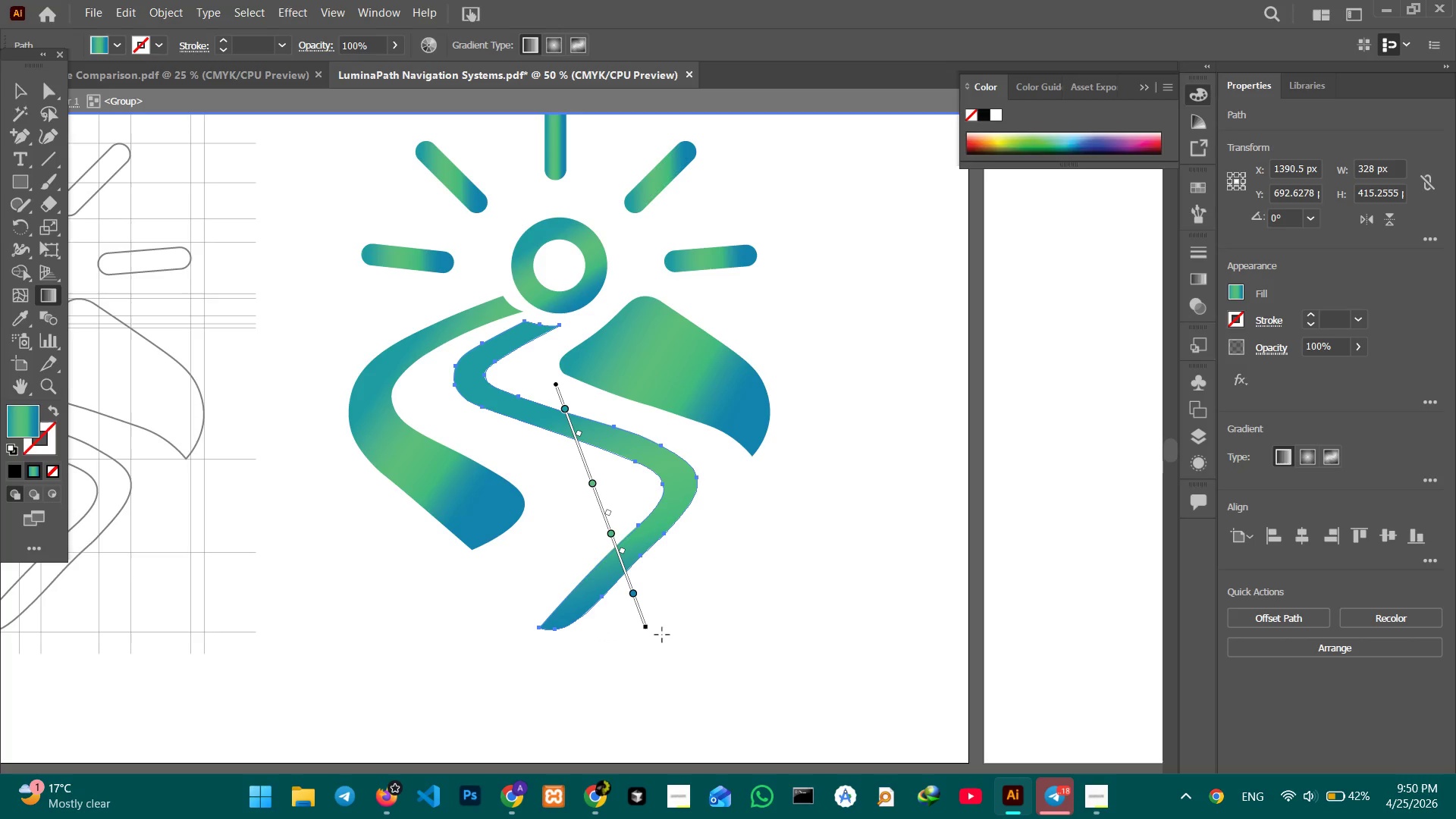 
left_click_drag(start_coordinate=[651, 633], to_coordinate=[682, 623])
 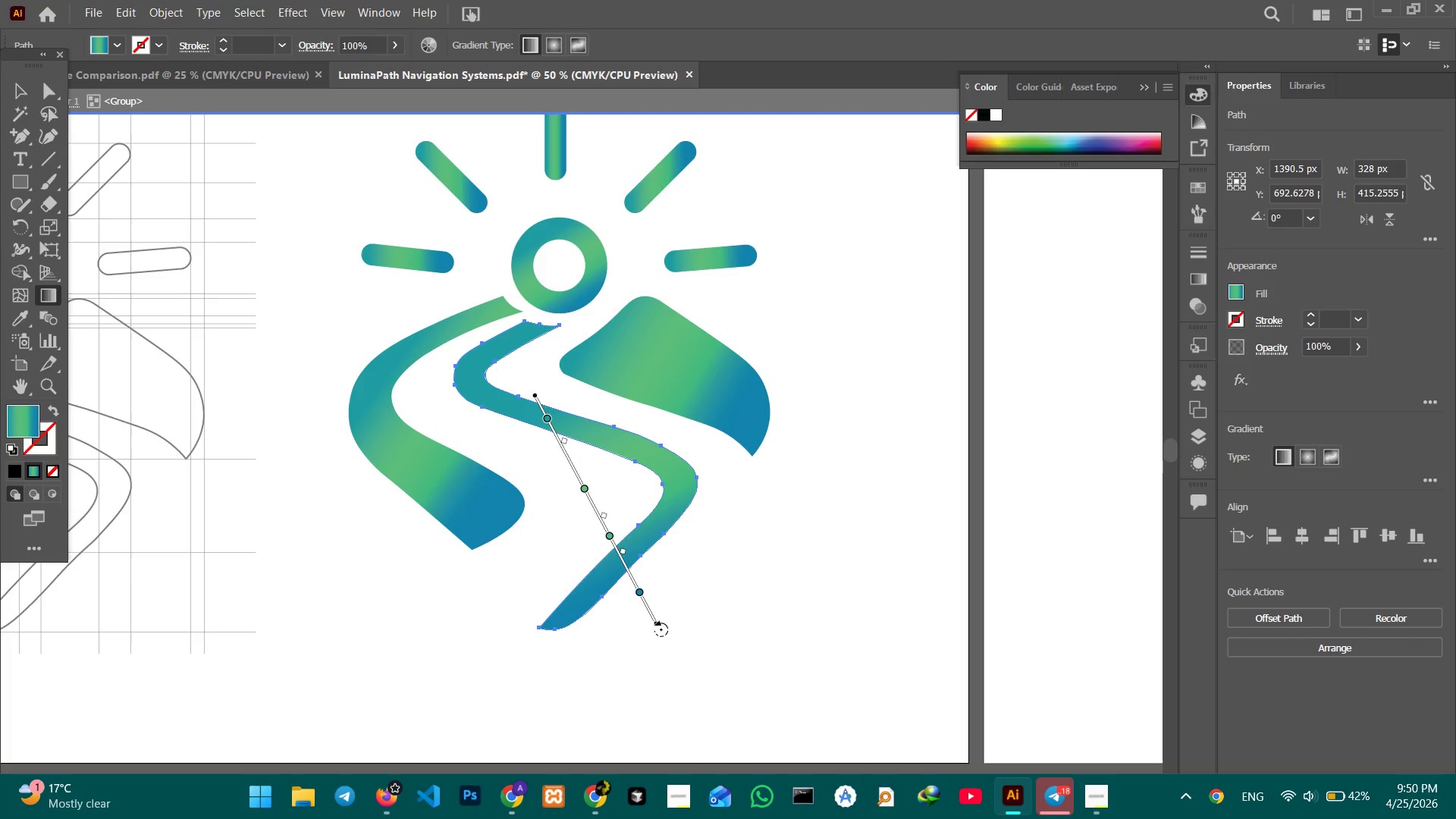 
left_click_drag(start_coordinate=[666, 629], to_coordinate=[661, 637])
 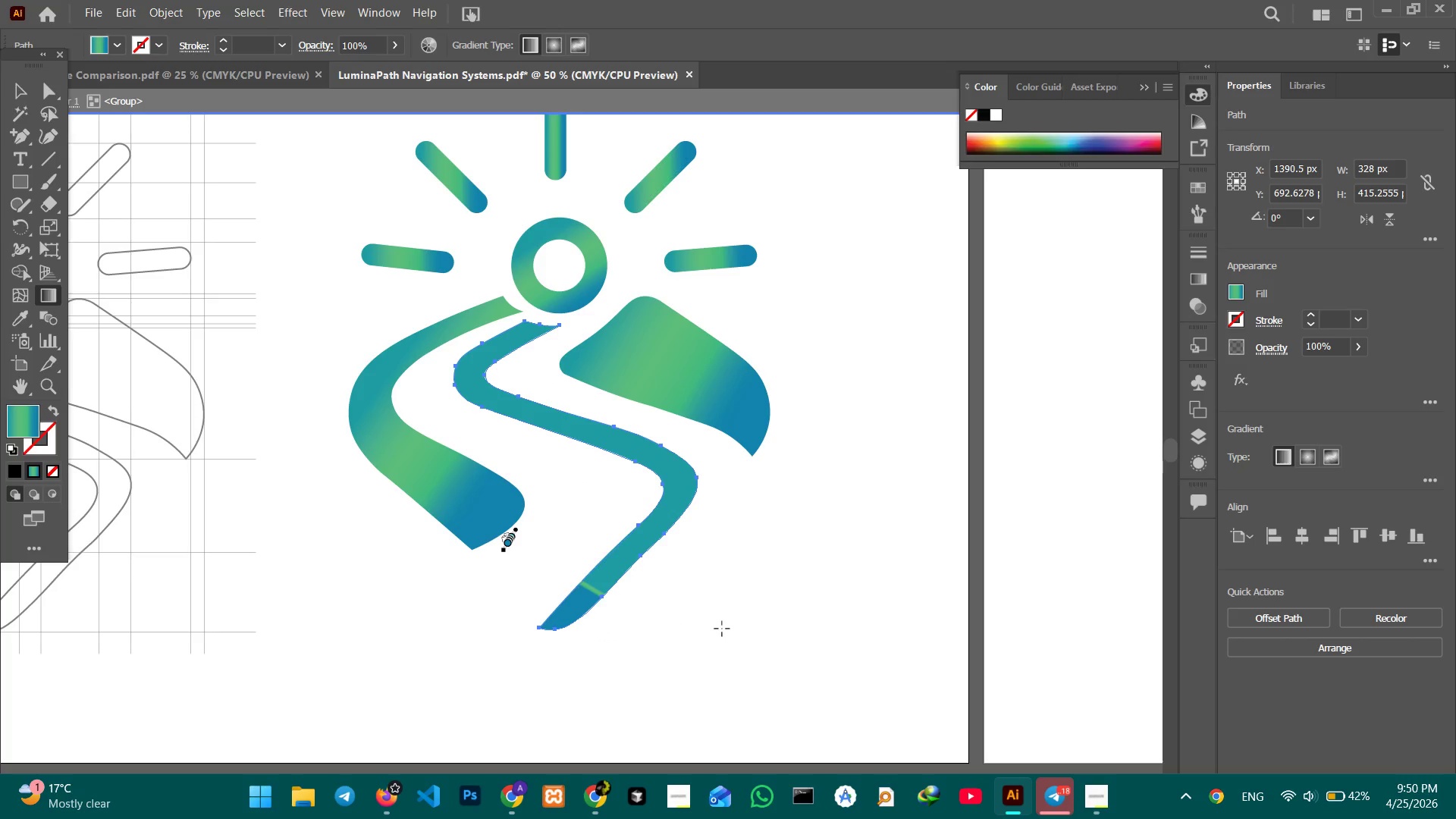 
key(Control+Z)
 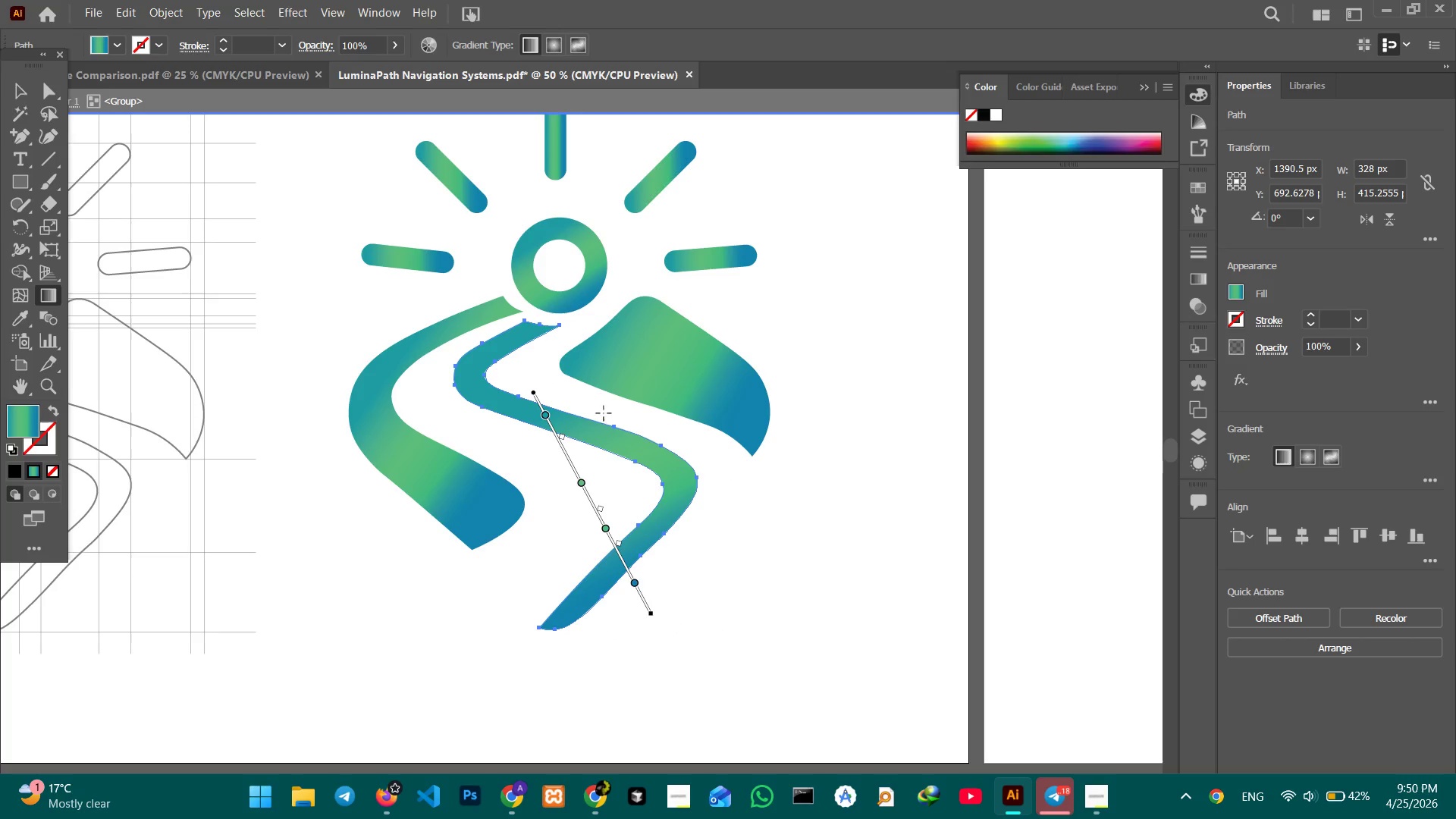 
left_click_drag(start_coordinate=[534, 394], to_coordinate=[519, 359])
 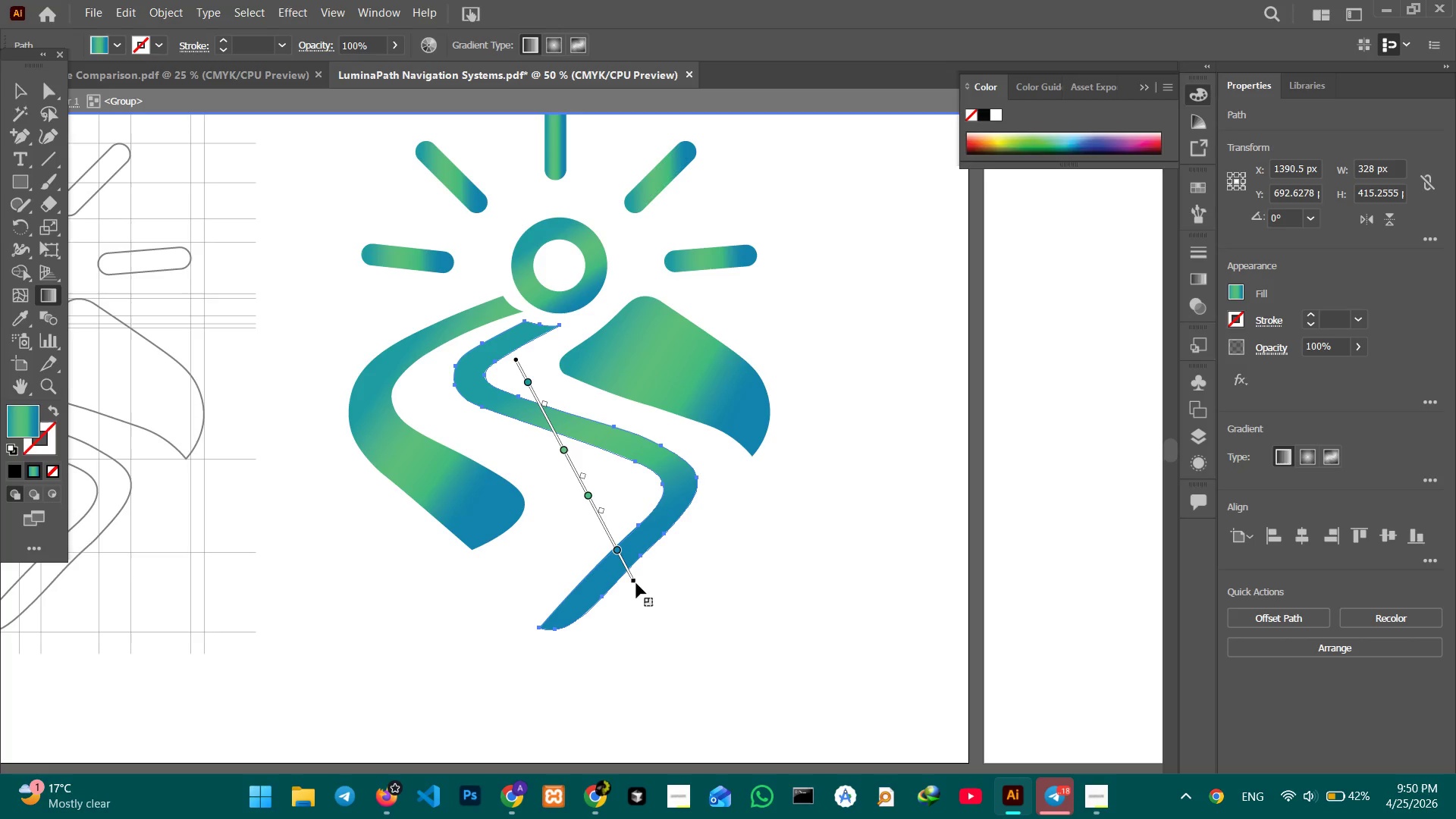 
left_click_drag(start_coordinate=[635, 581], to_coordinate=[680, 646])
 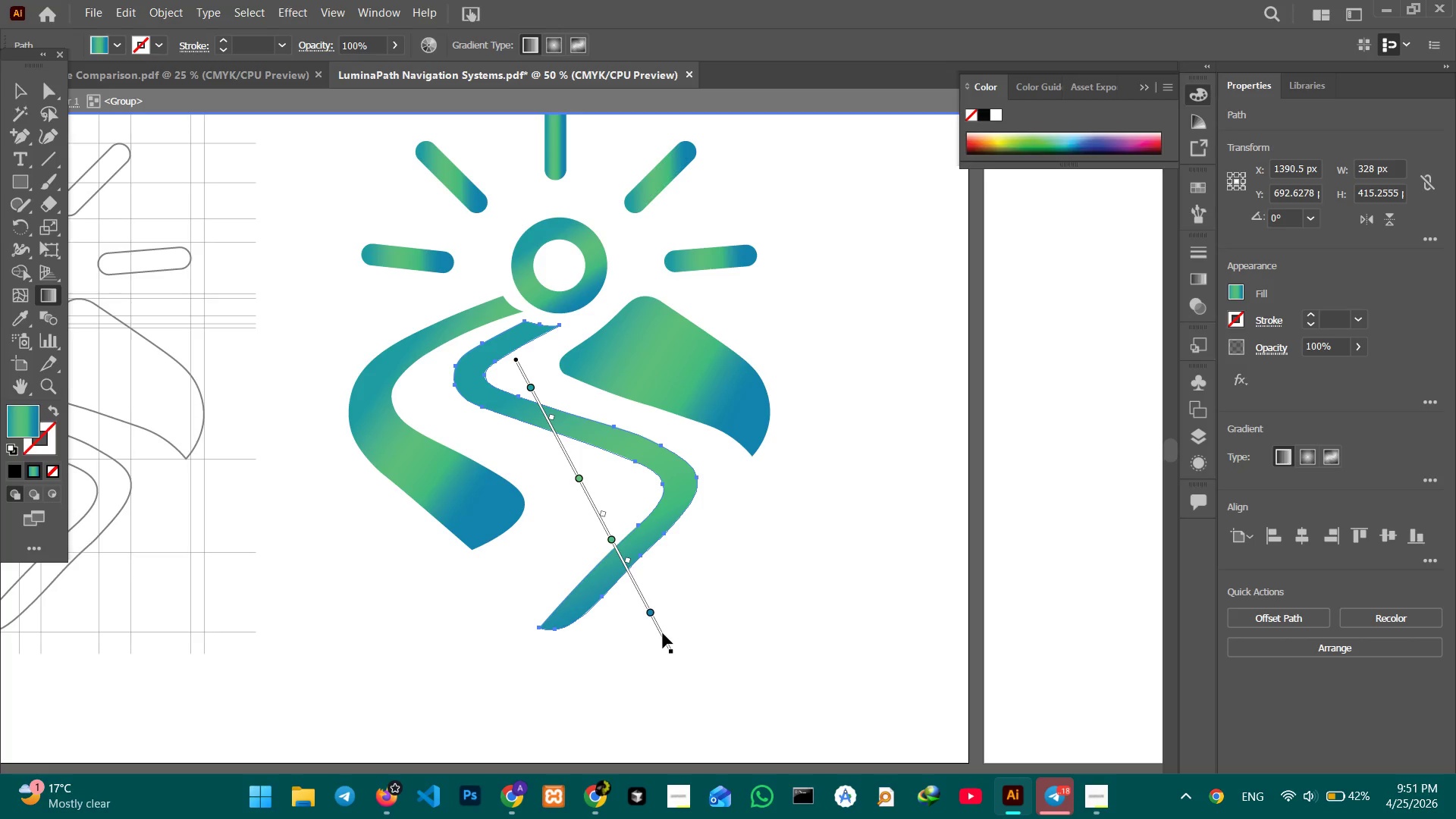 
left_click_drag(start_coordinate=[670, 648], to_coordinate=[659, 633])
 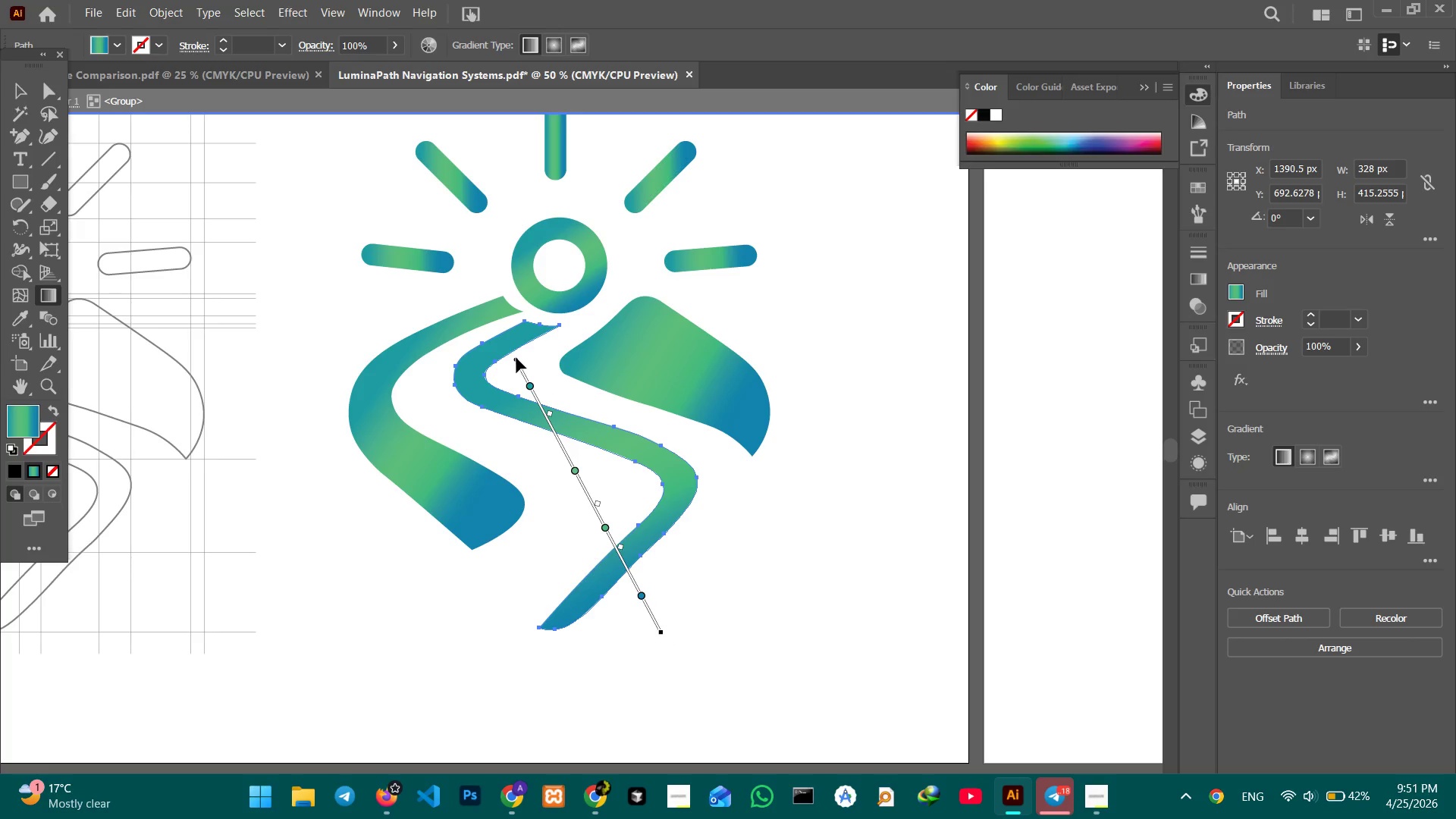 
left_click_drag(start_coordinate=[516, 359], to_coordinate=[512, 344])
 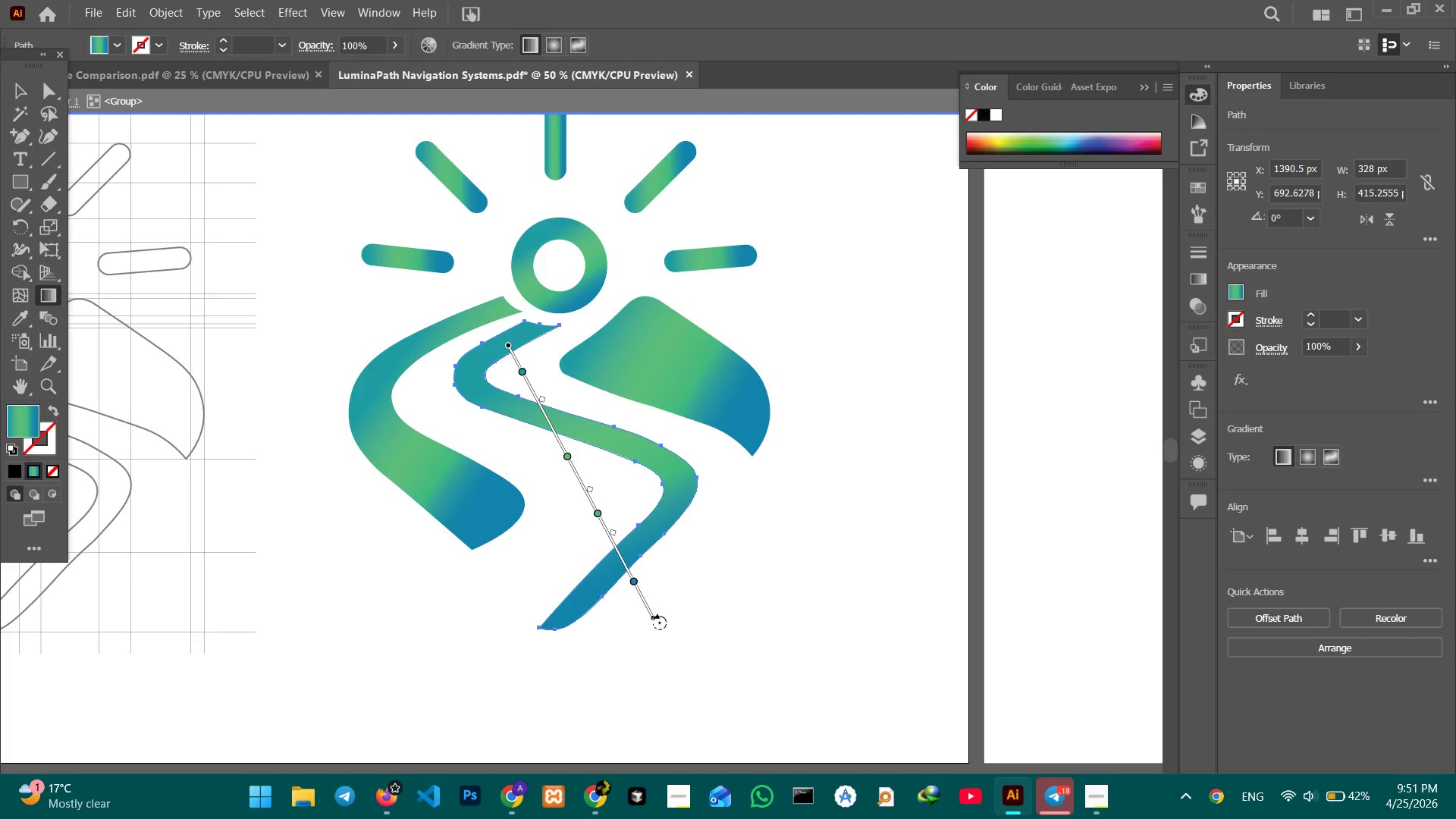 
left_click_drag(start_coordinate=[657, 621], to_coordinate=[629, 629])
 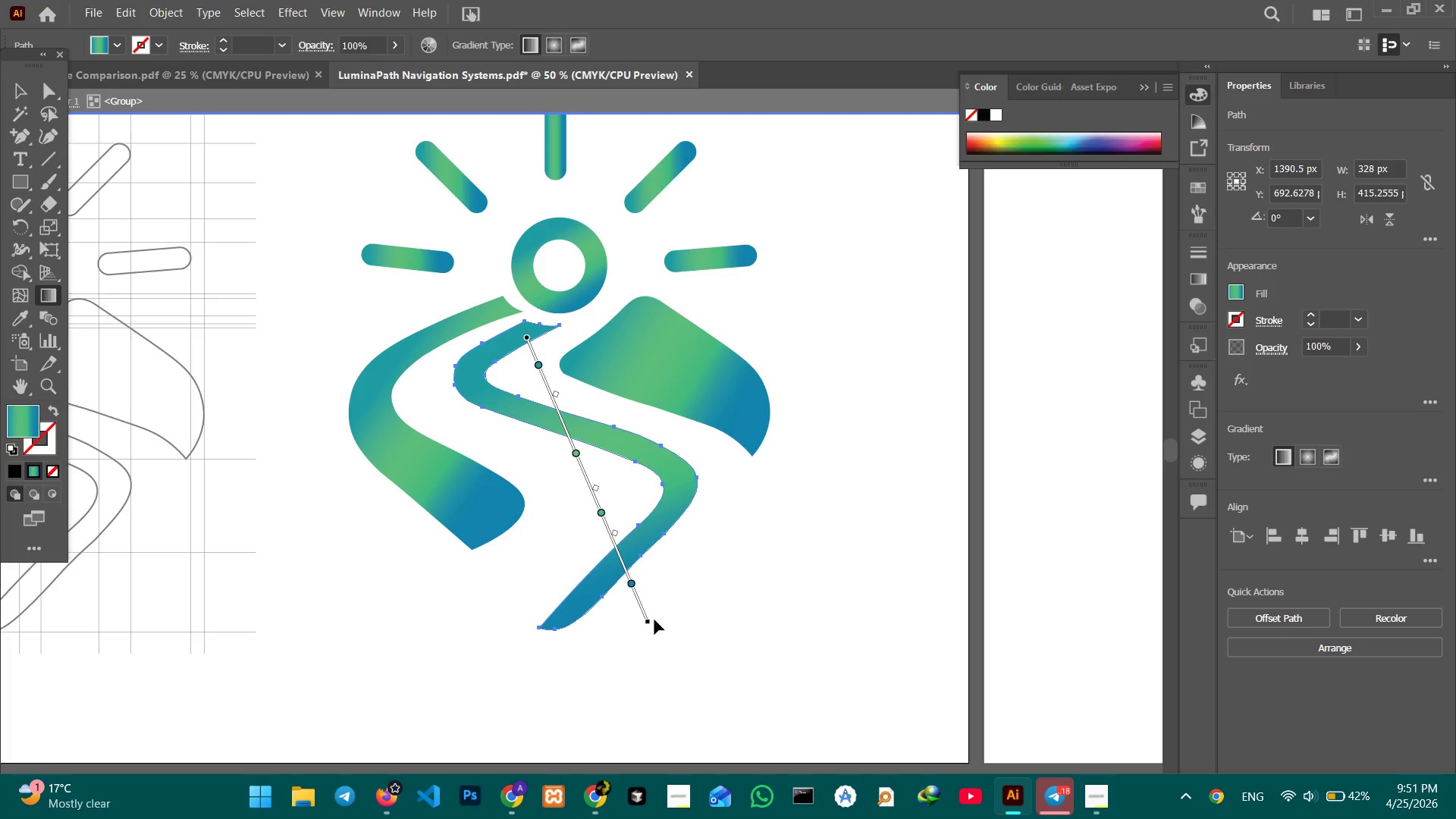 
left_click_drag(start_coordinate=[649, 623], to_coordinate=[656, 639])
 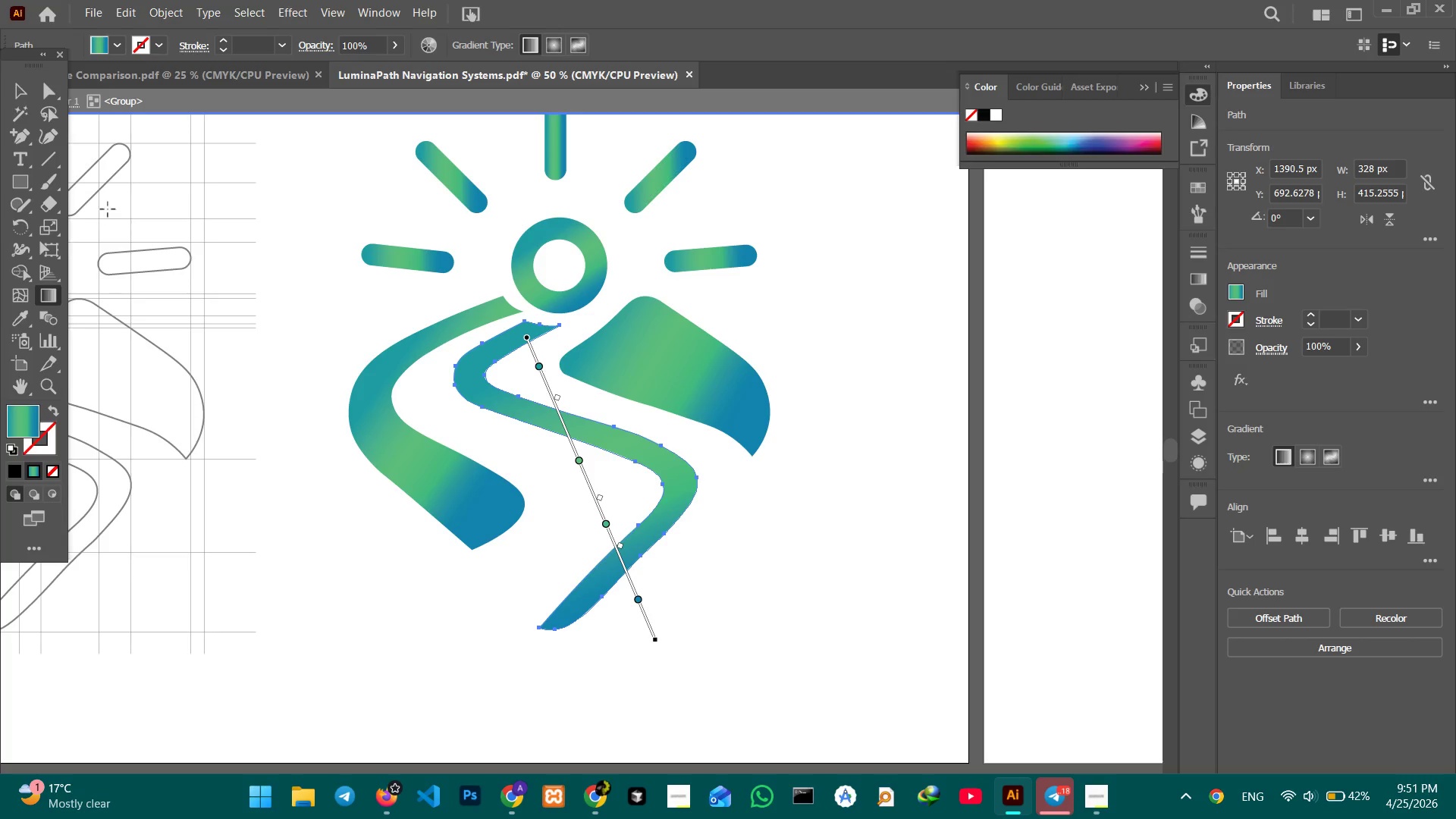 
left_click([28, 91])
 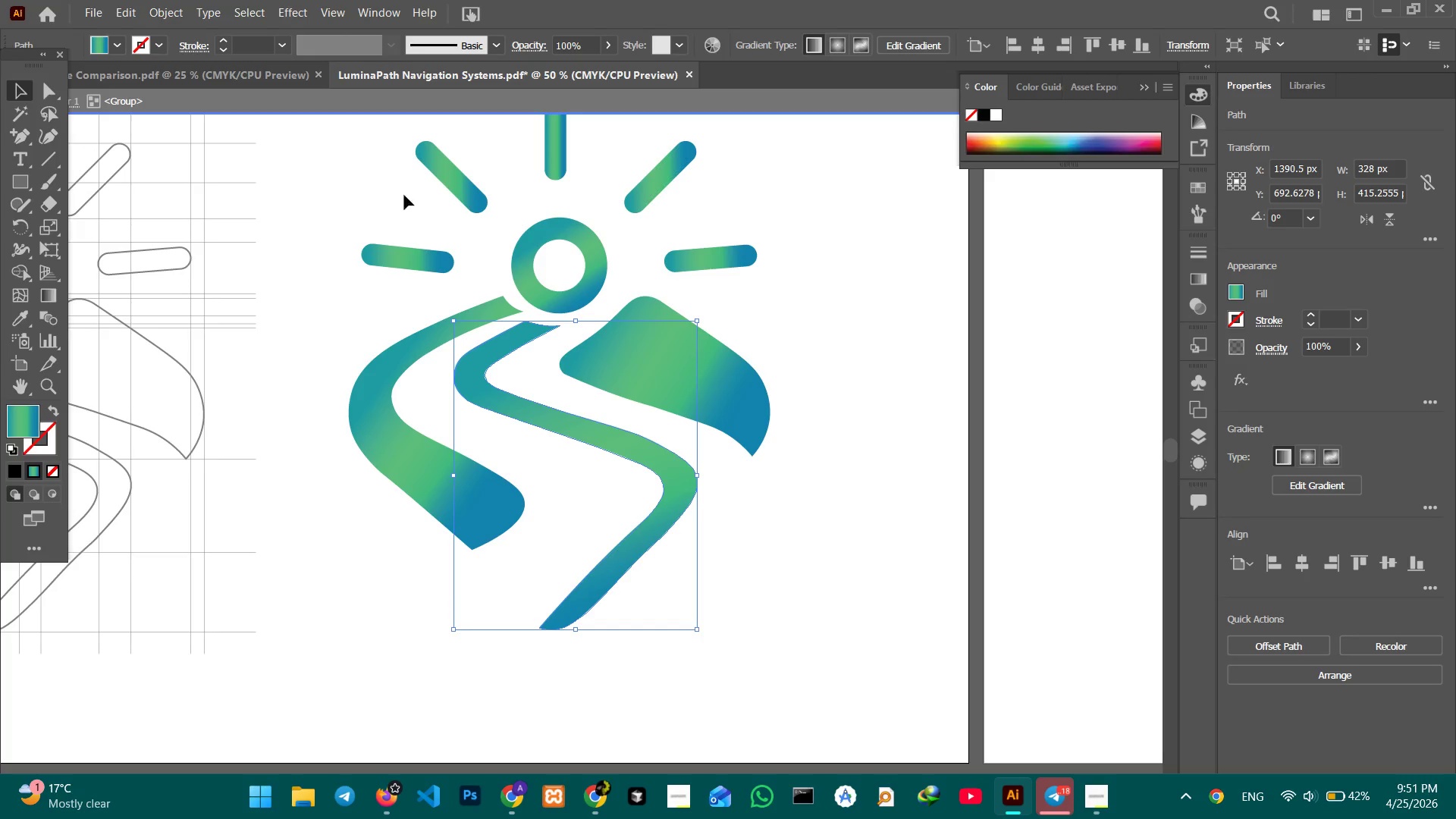 
left_click([331, 194])
 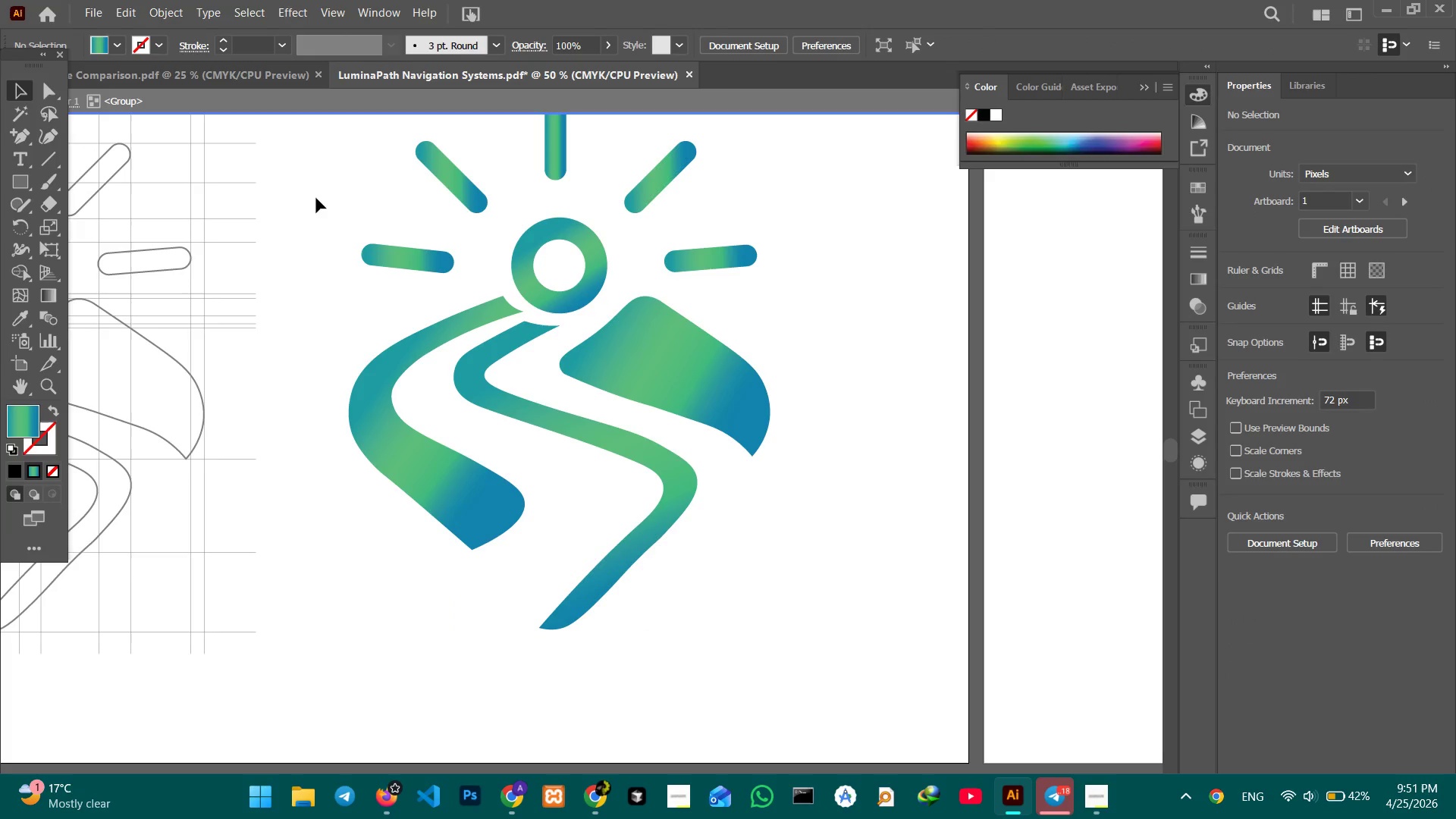 
double_click([309, 199])
 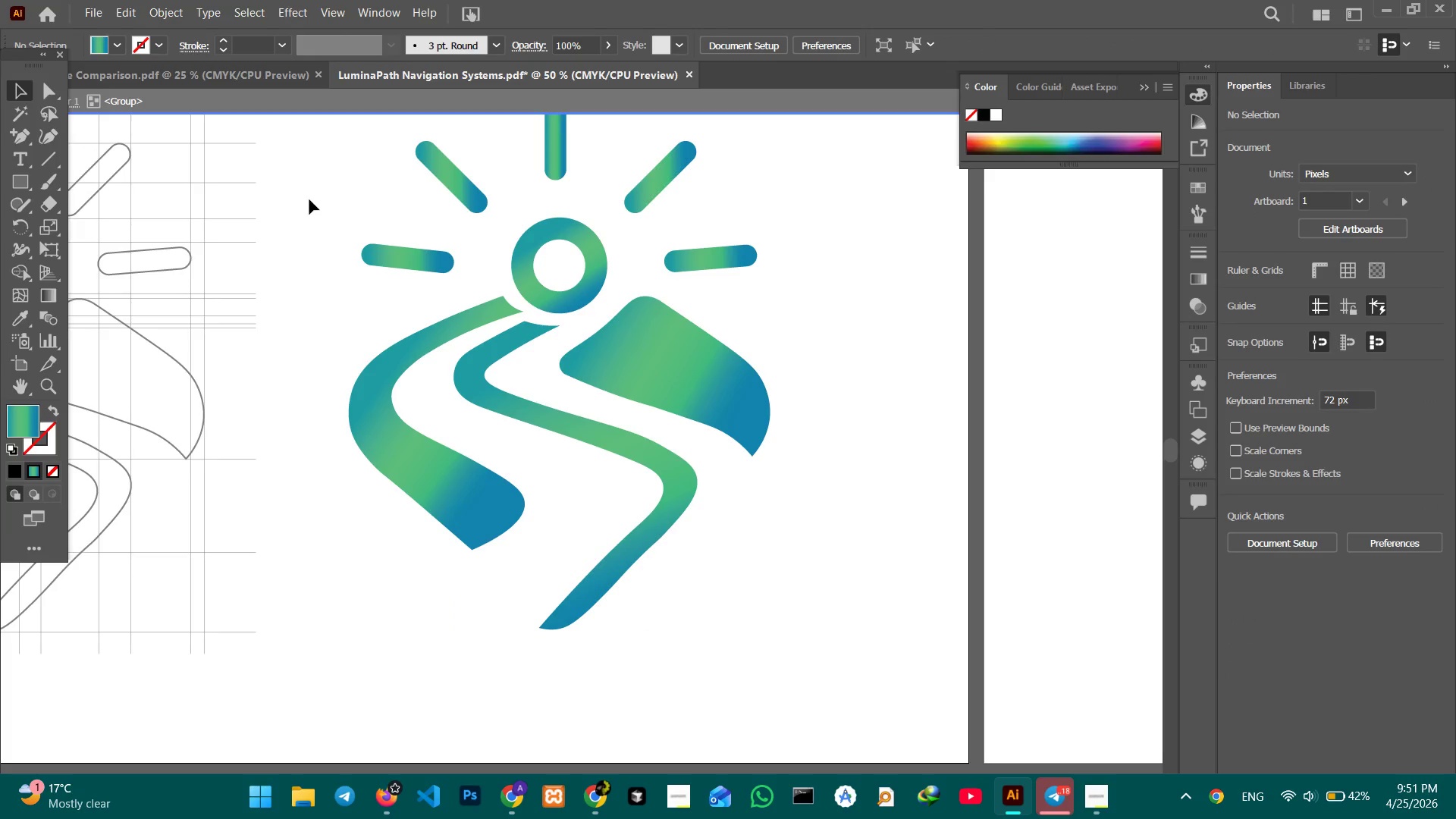 
triple_click([309, 199])
 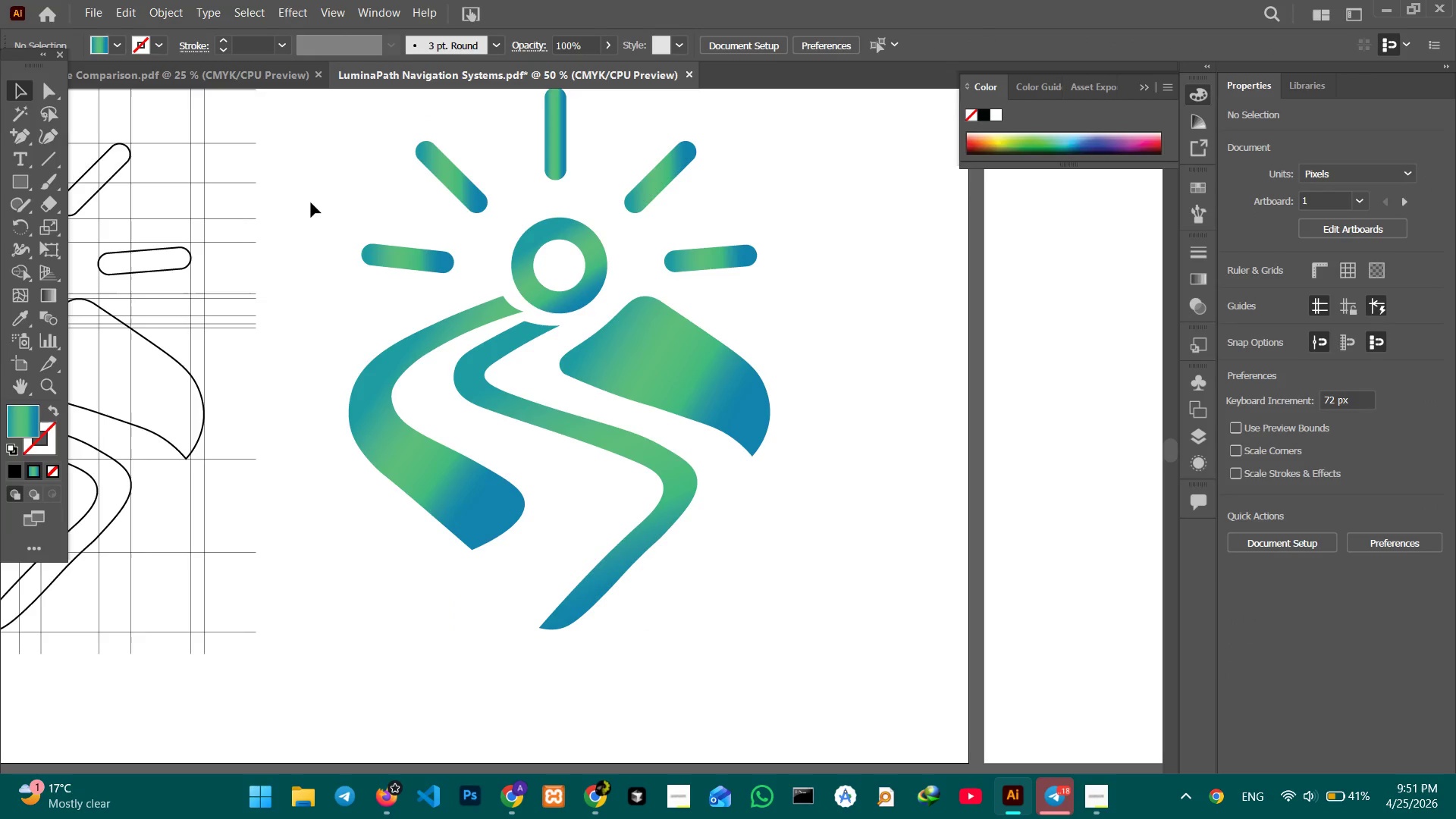 
hold_key(key=ControlLeft, duration=1.27)
 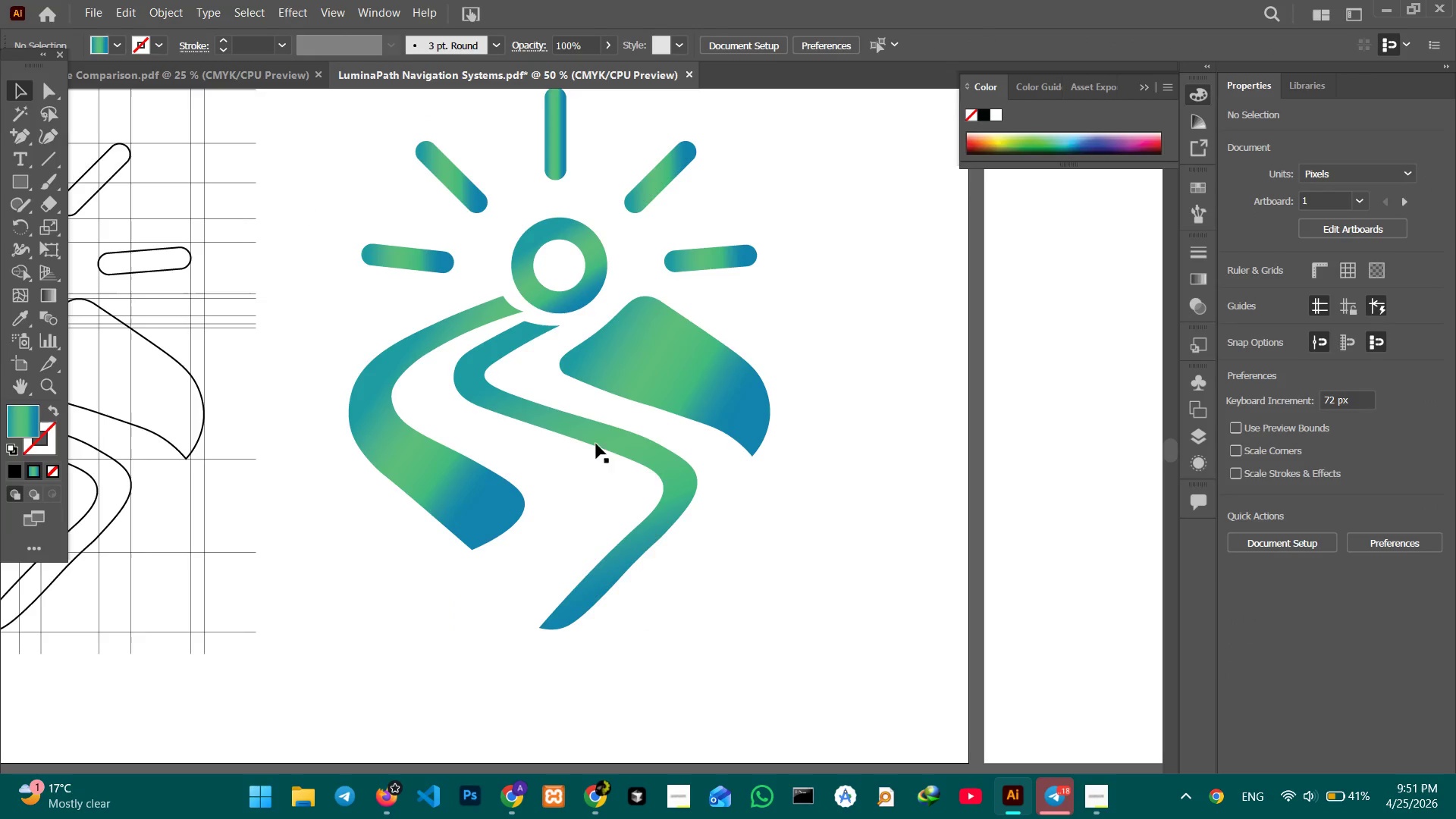 
left_click([633, 381])
 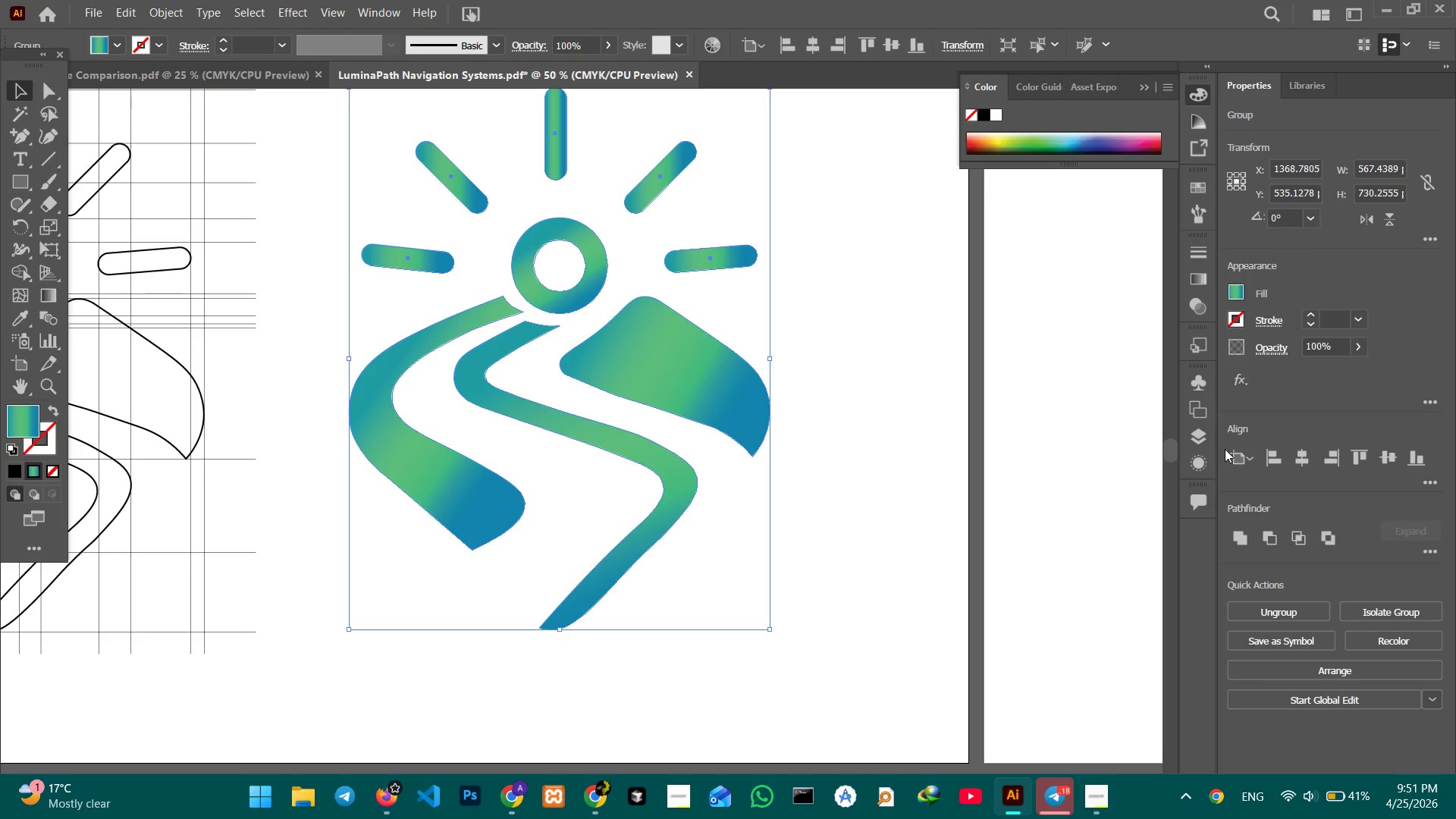 
left_click([1195, 444])
 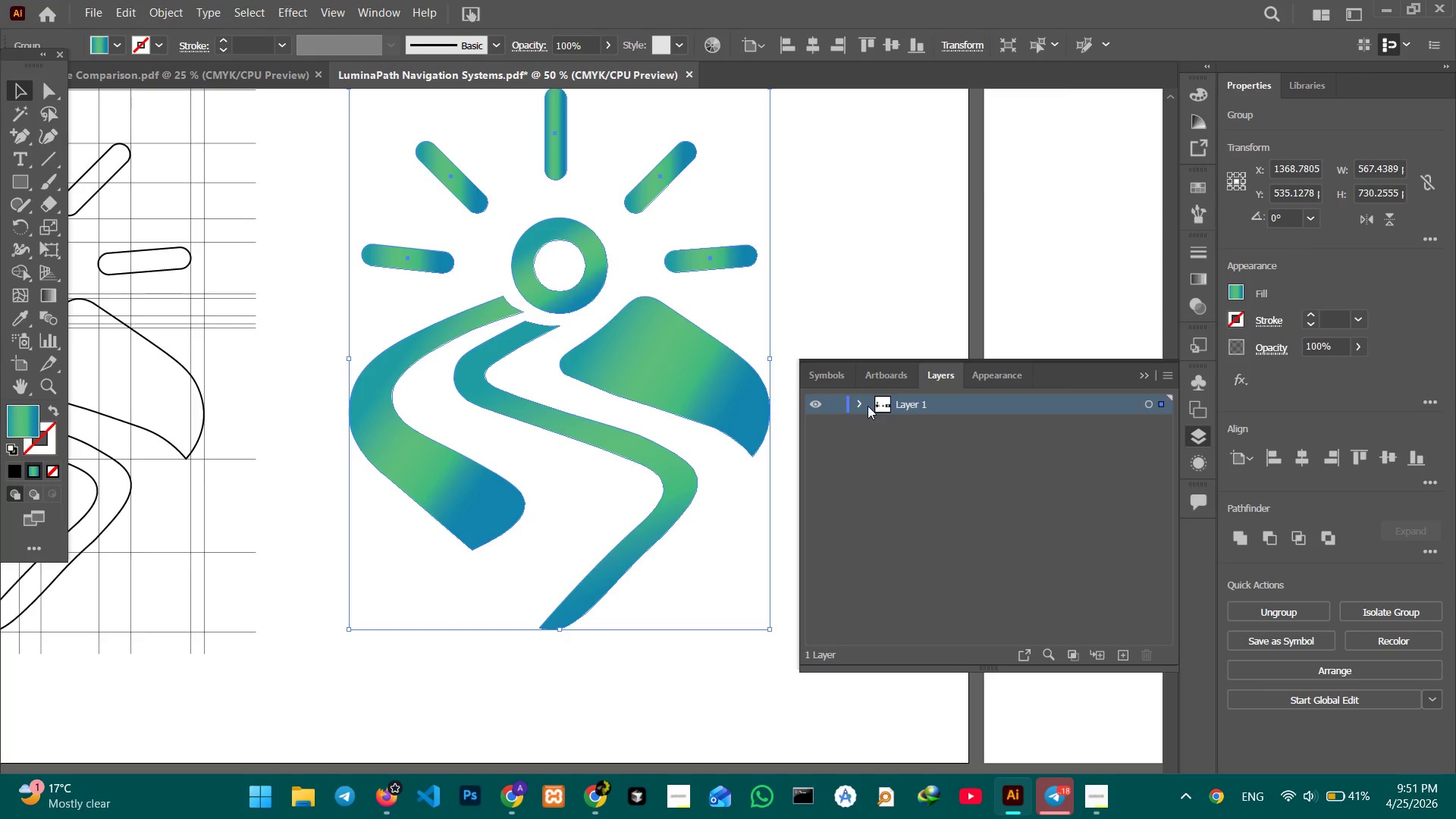 
left_click([862, 405])
 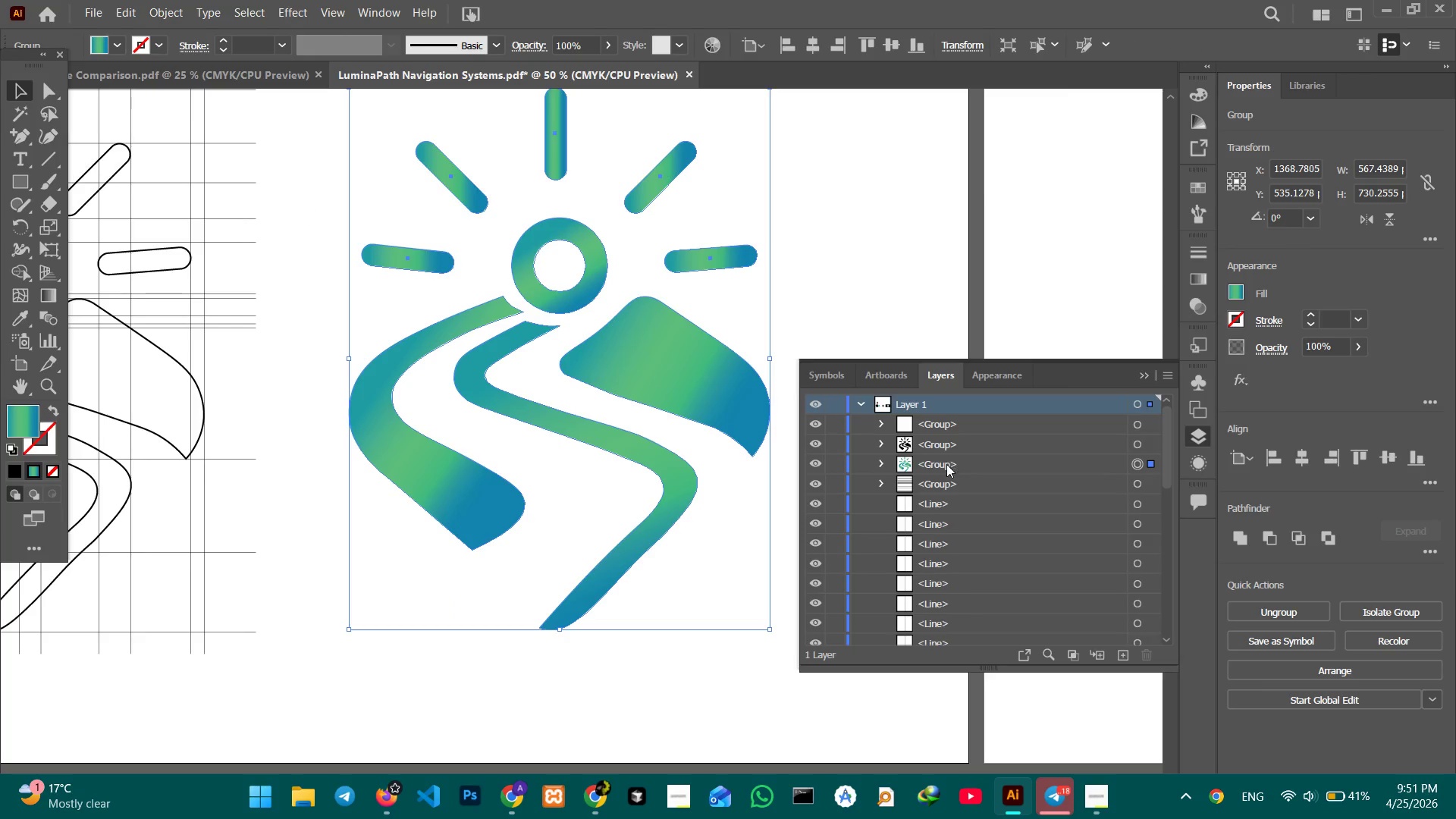 
double_click([946, 466])
 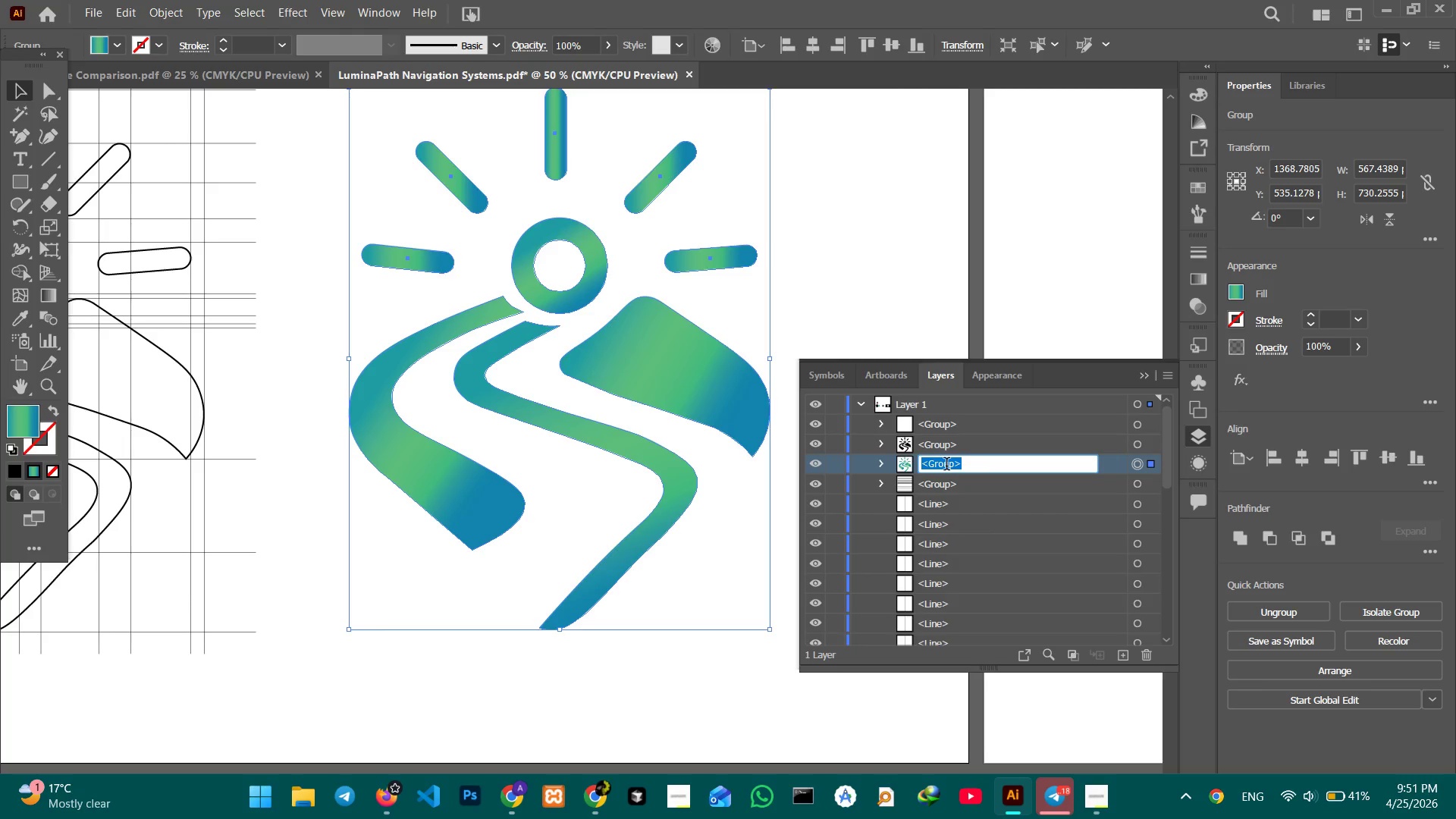 
type(fi)
key(Backspace)
type(ull color)
 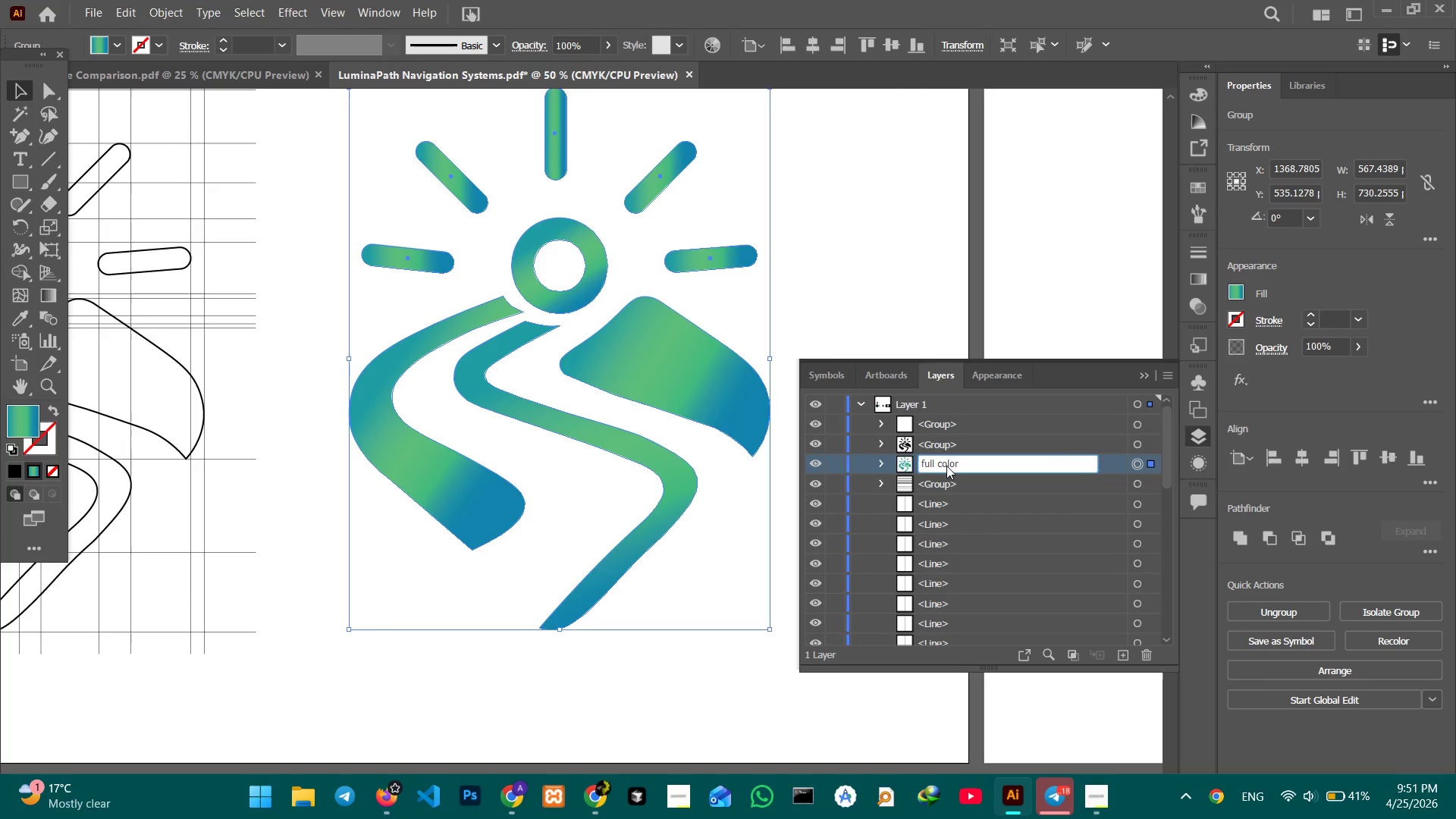 
key(Enter)
 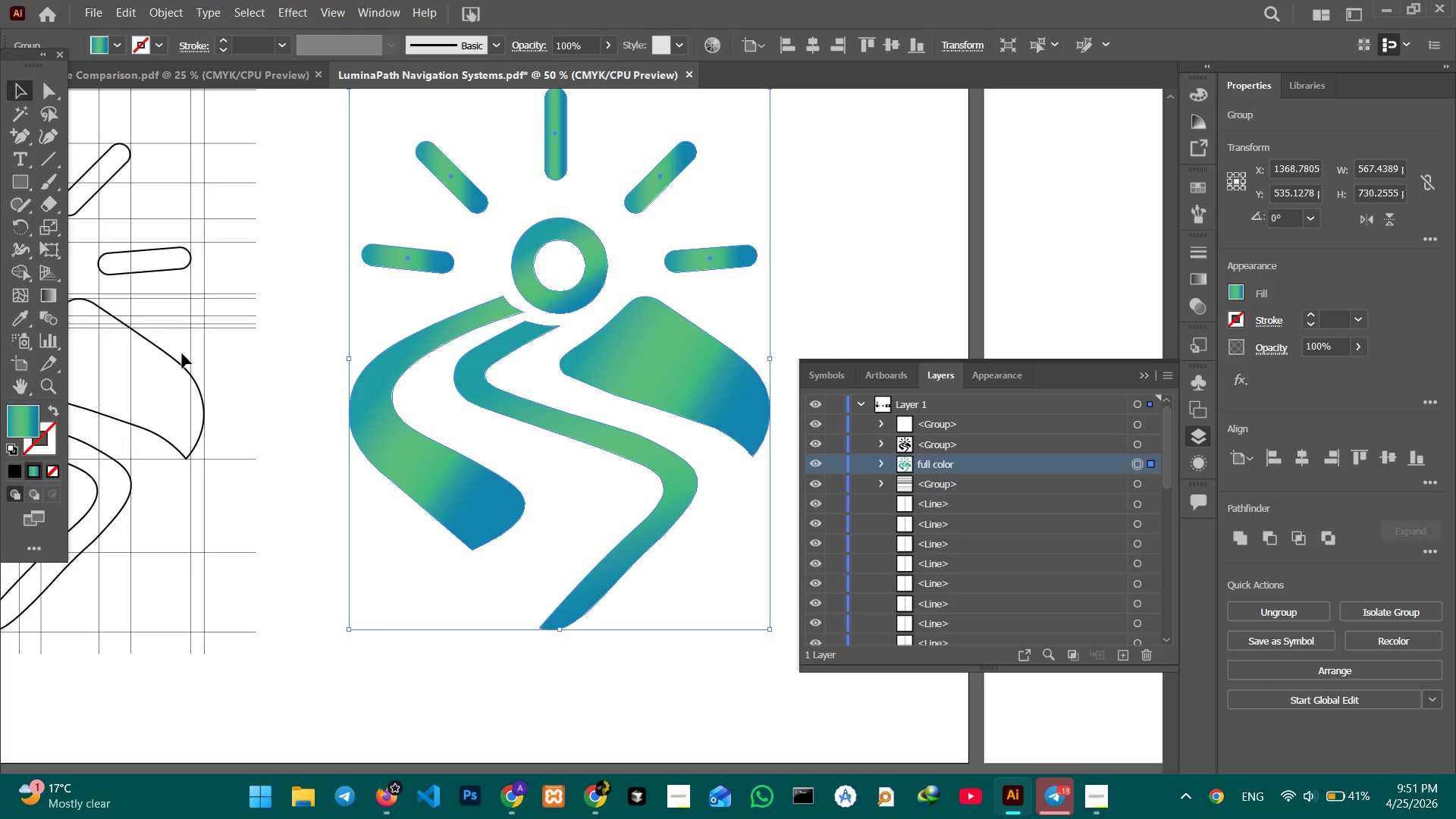 
left_click([193, 378])
 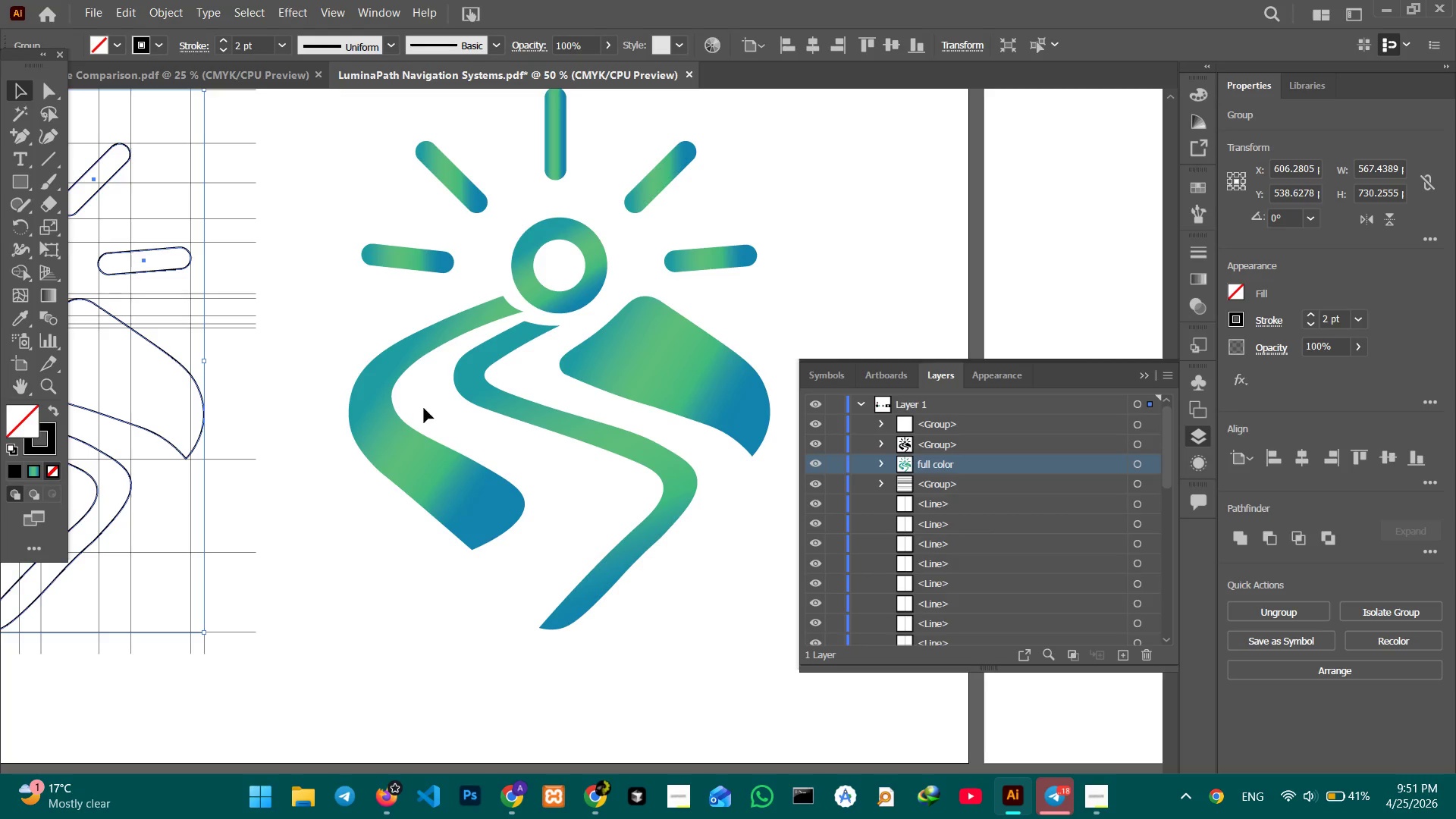 
scroll: coordinate [1037, 524], scroll_direction: down, amount: 5.0
 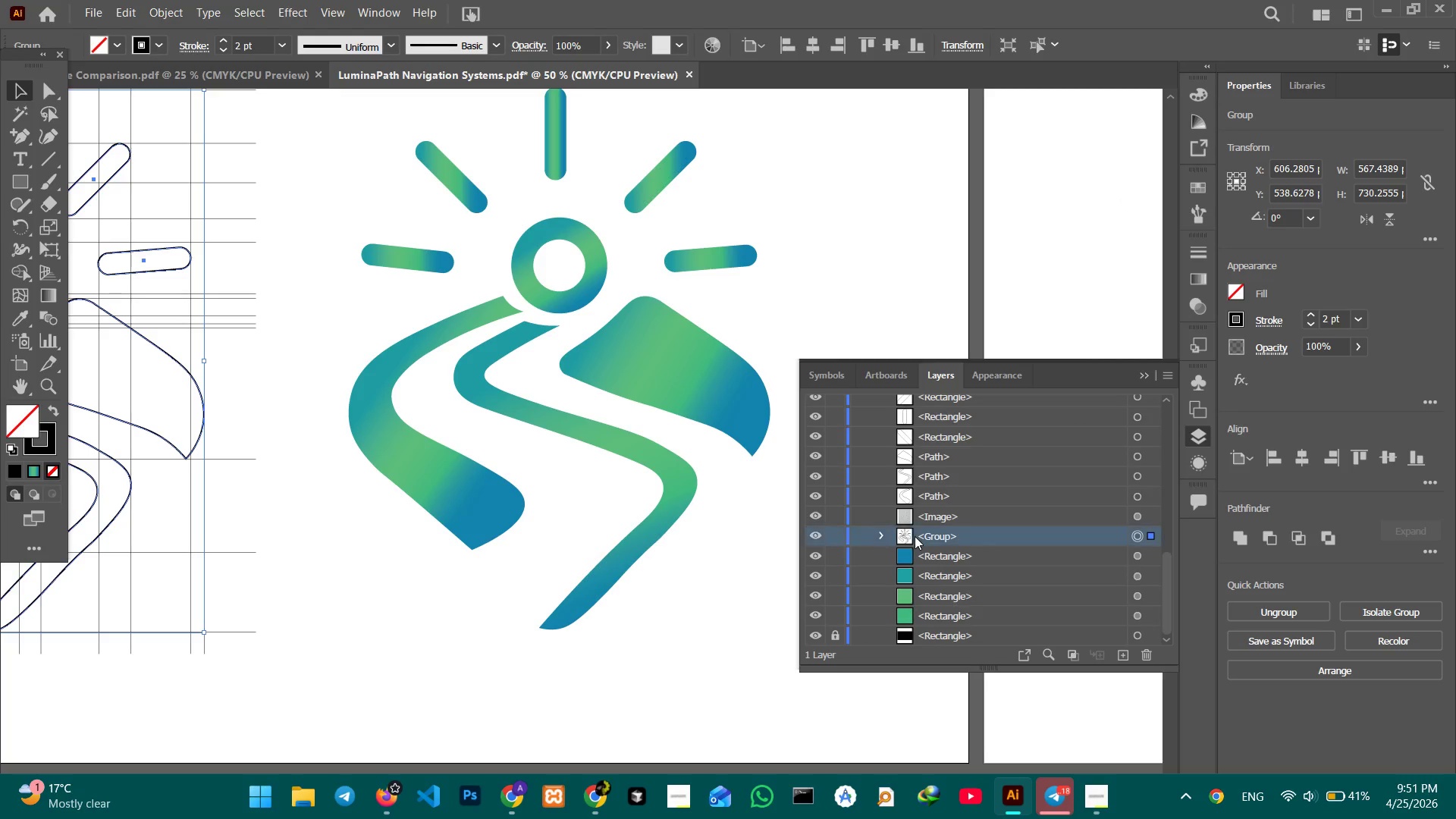 
double_click([934, 537])
 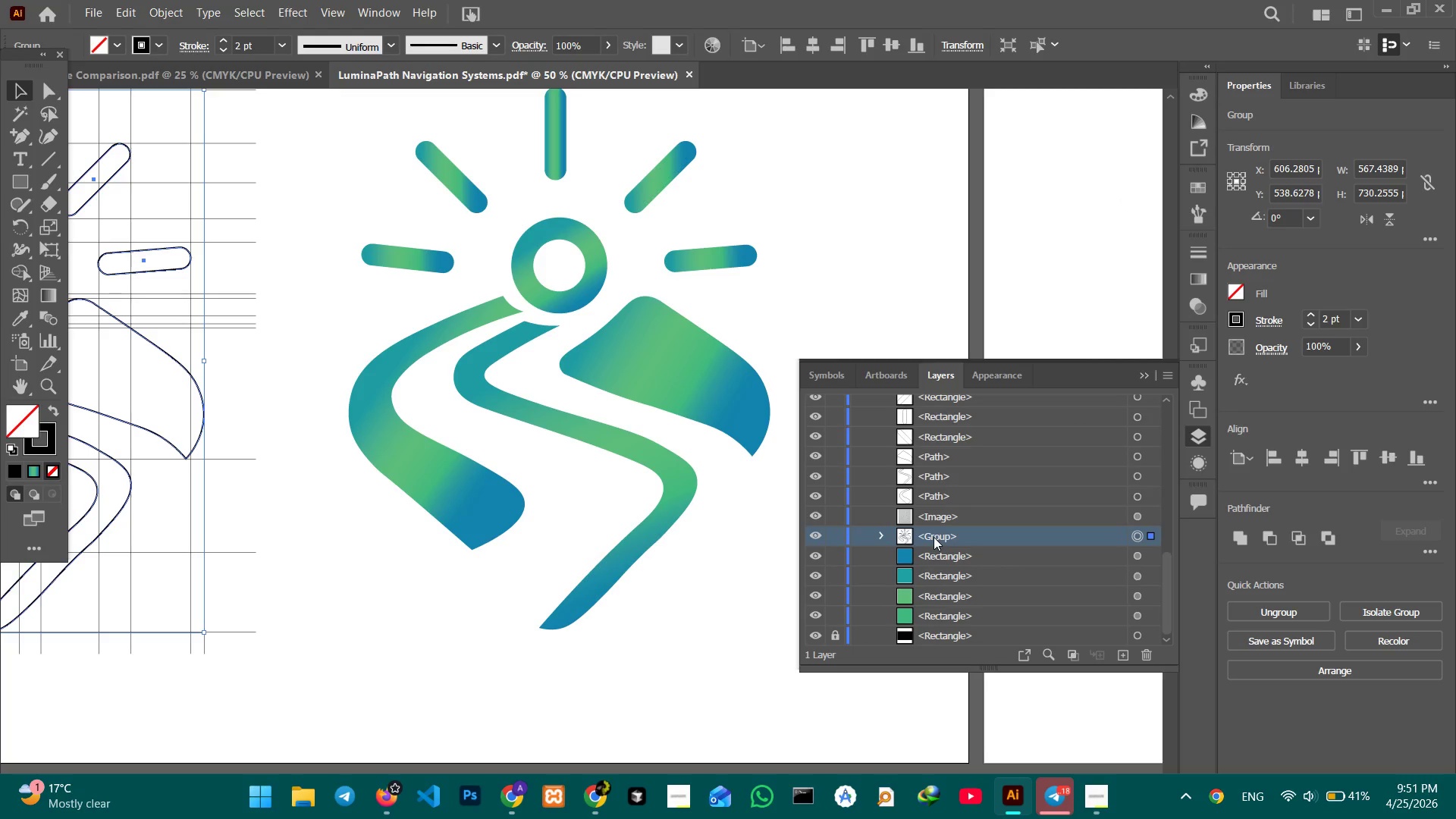 
triple_click([934, 537])
 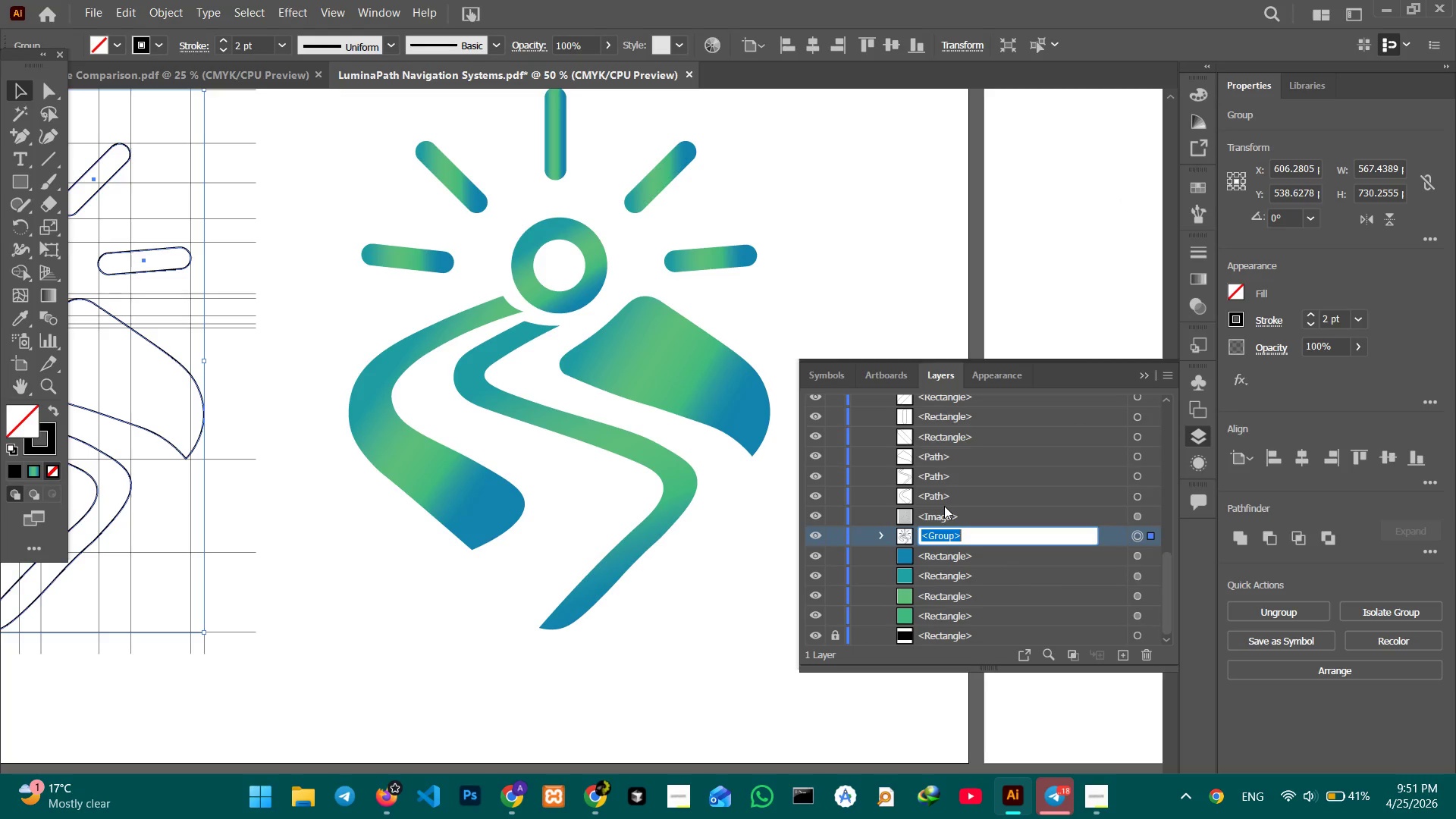 
type(line)
 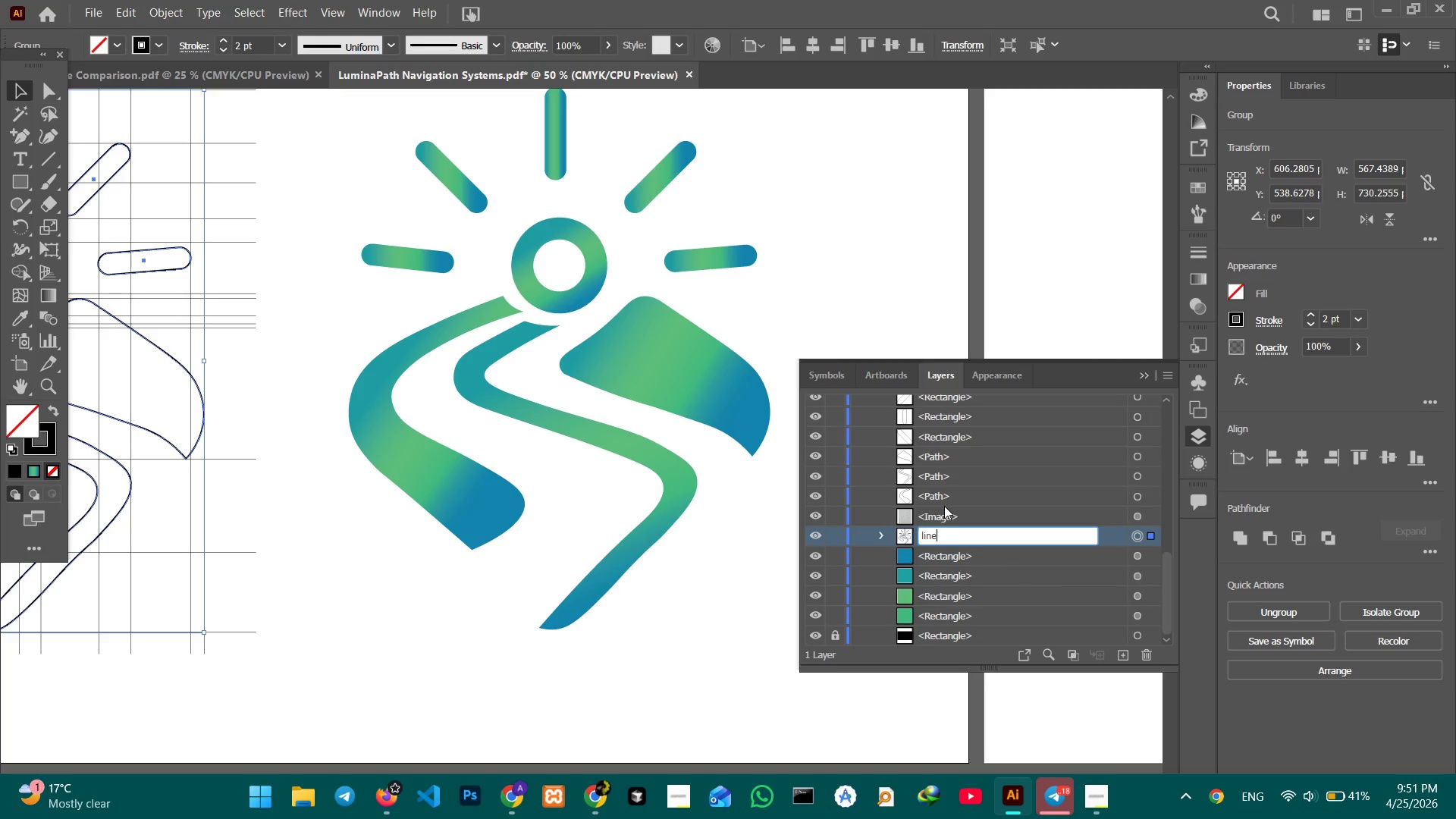 
key(Enter)
 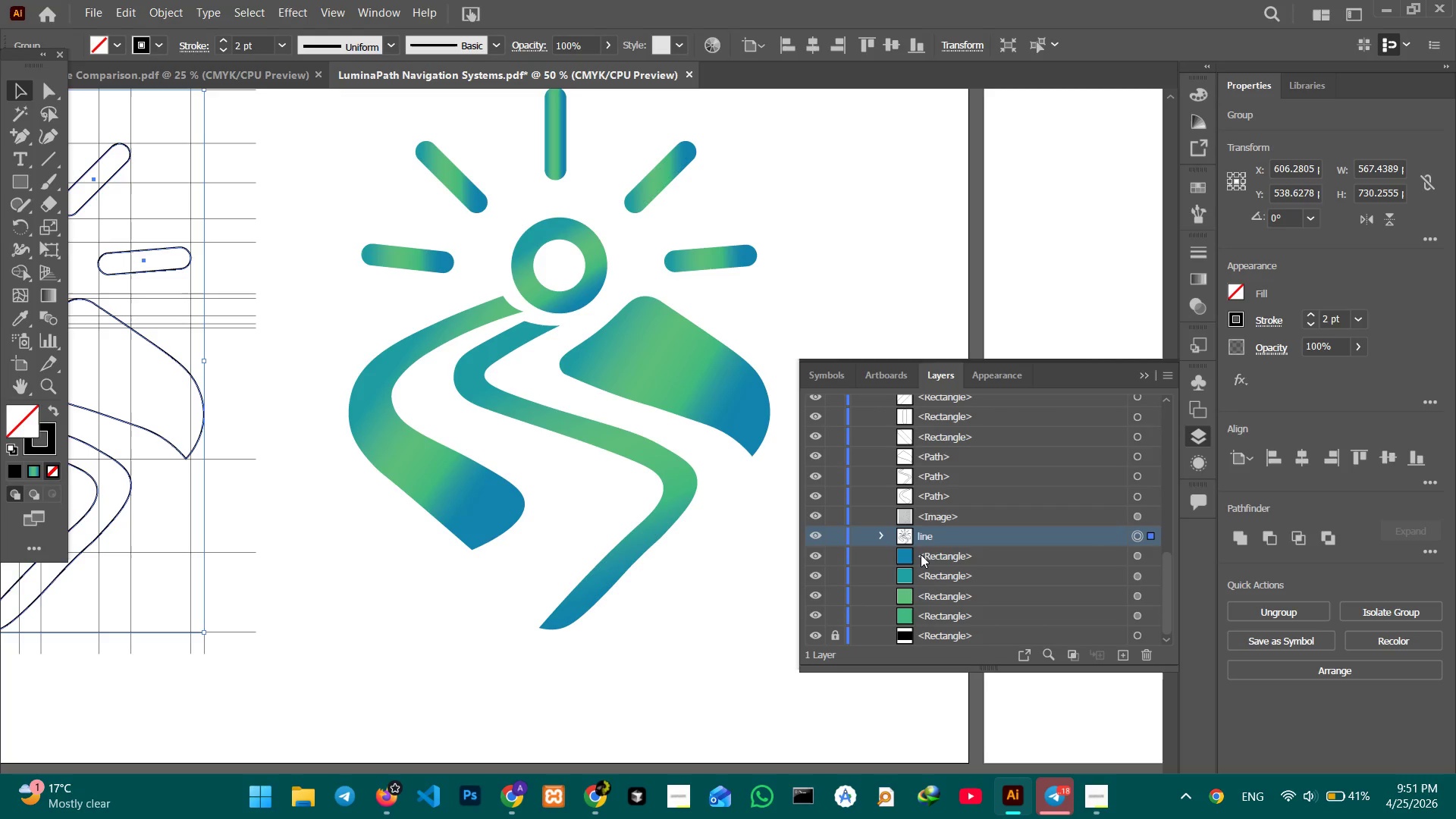 
left_click([931, 553])
 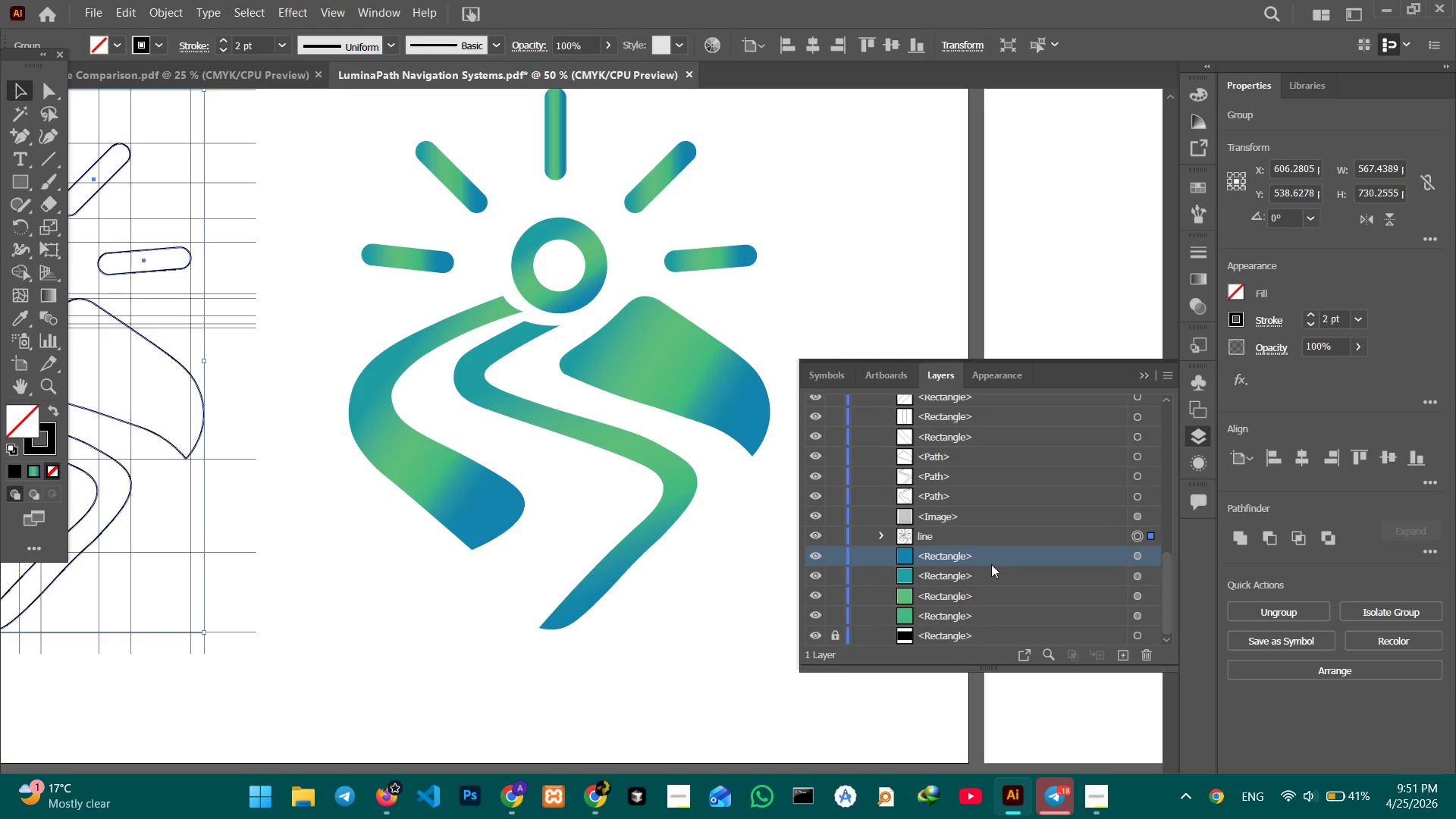 
hold_key(key=ShiftLeft, duration=2.38)
left_click([979, 570])
 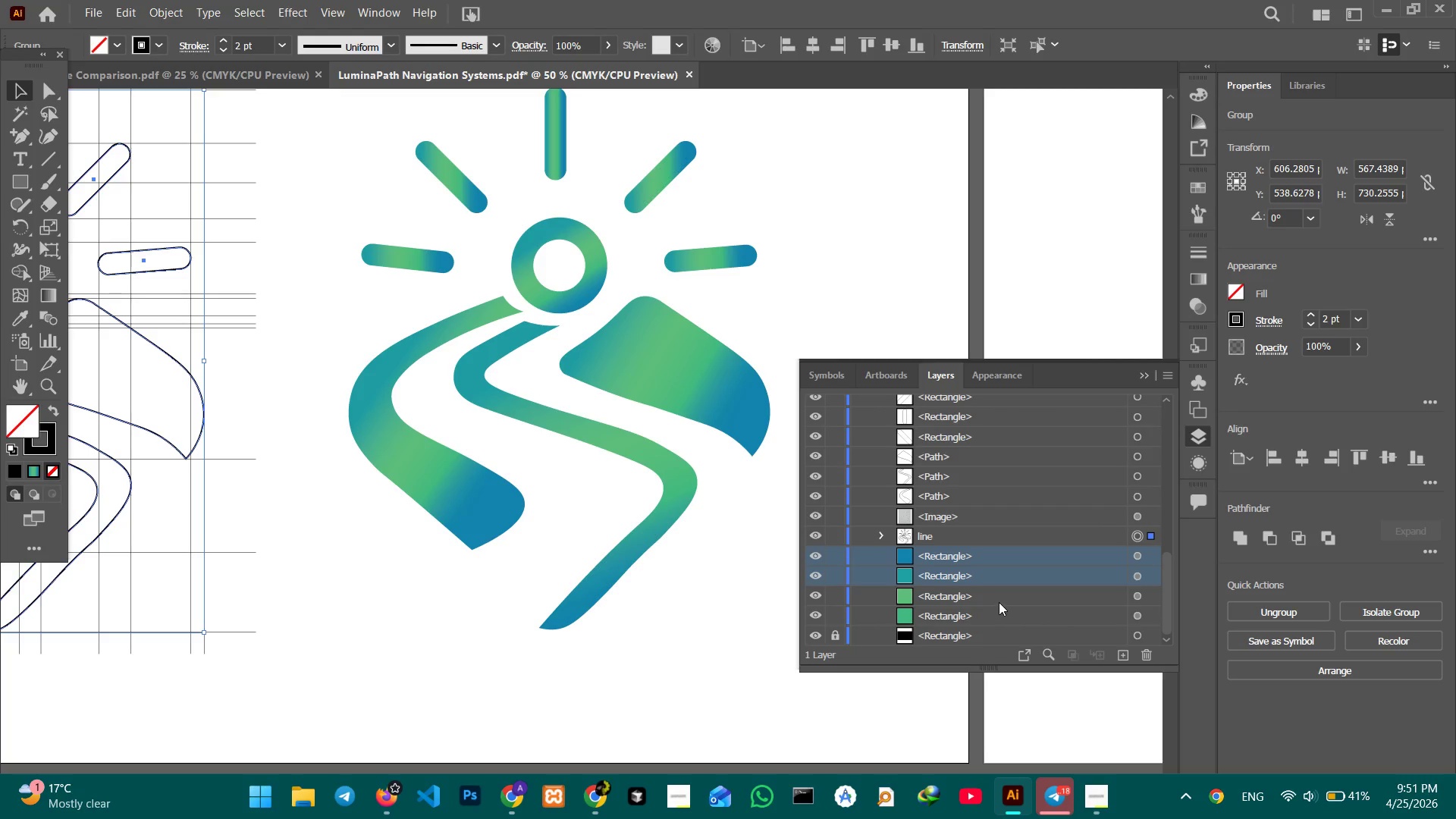 
left_click([999, 600])
 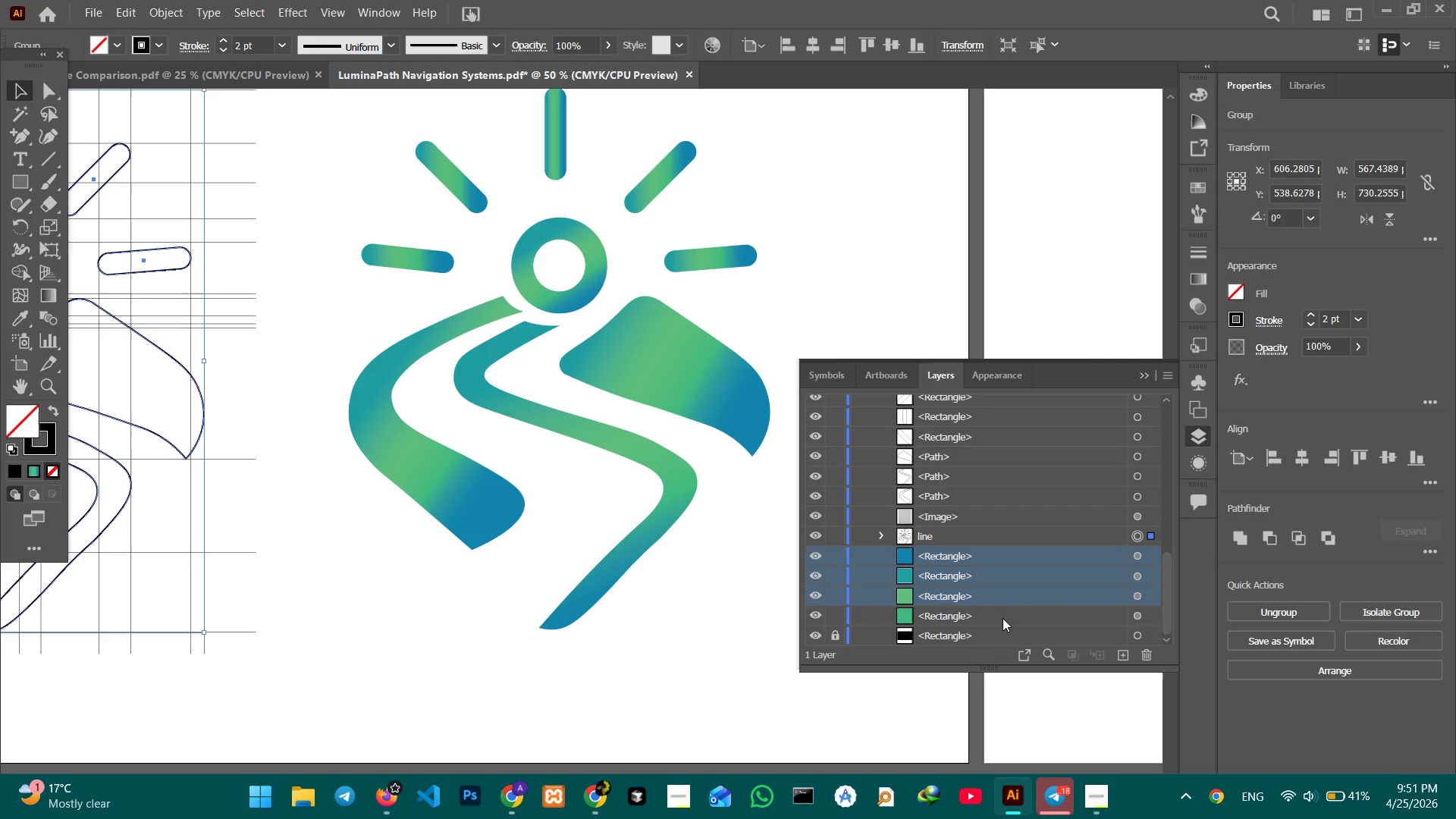 
double_click([1003, 618])
 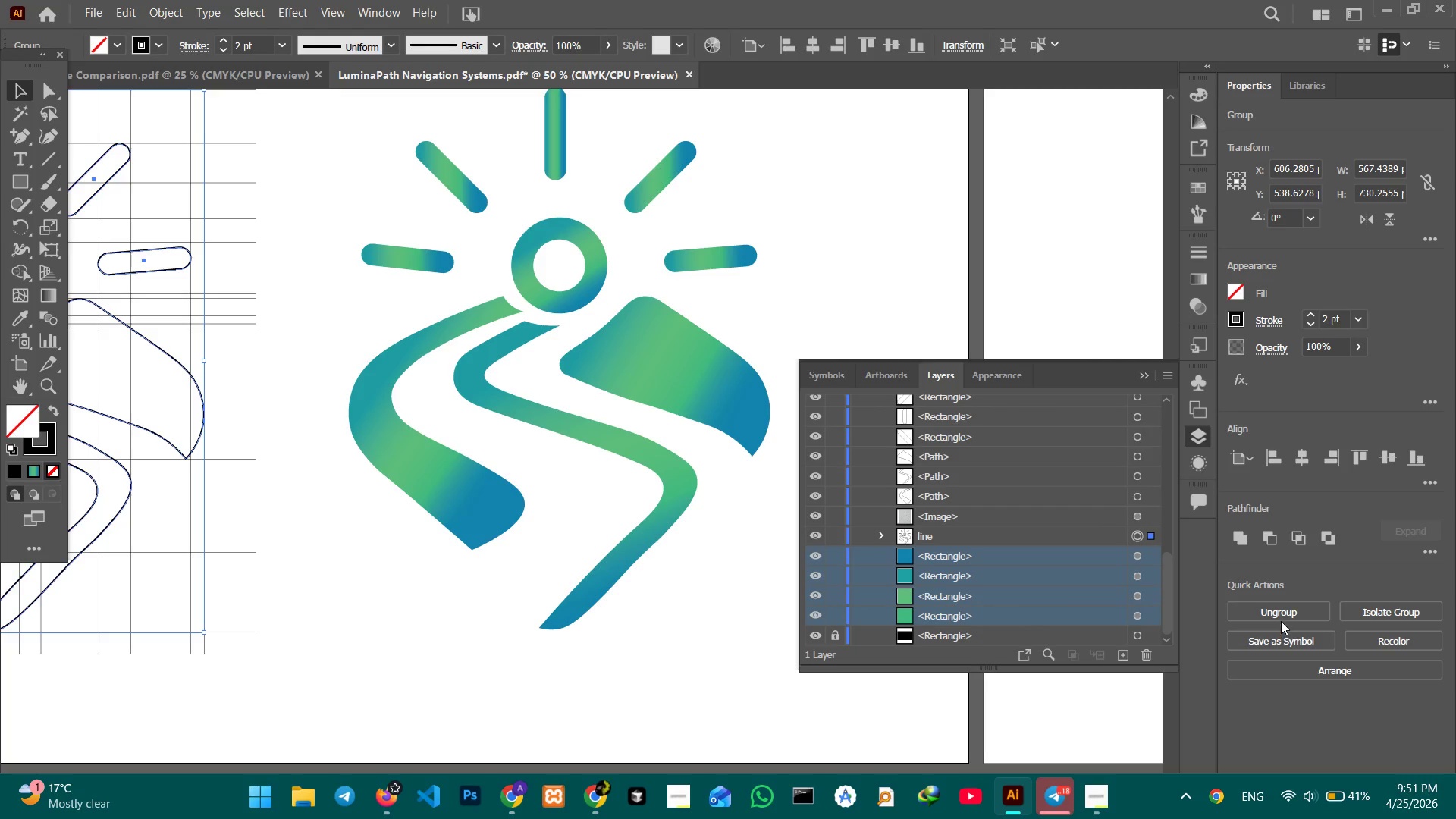 
left_click([1279, 619])
 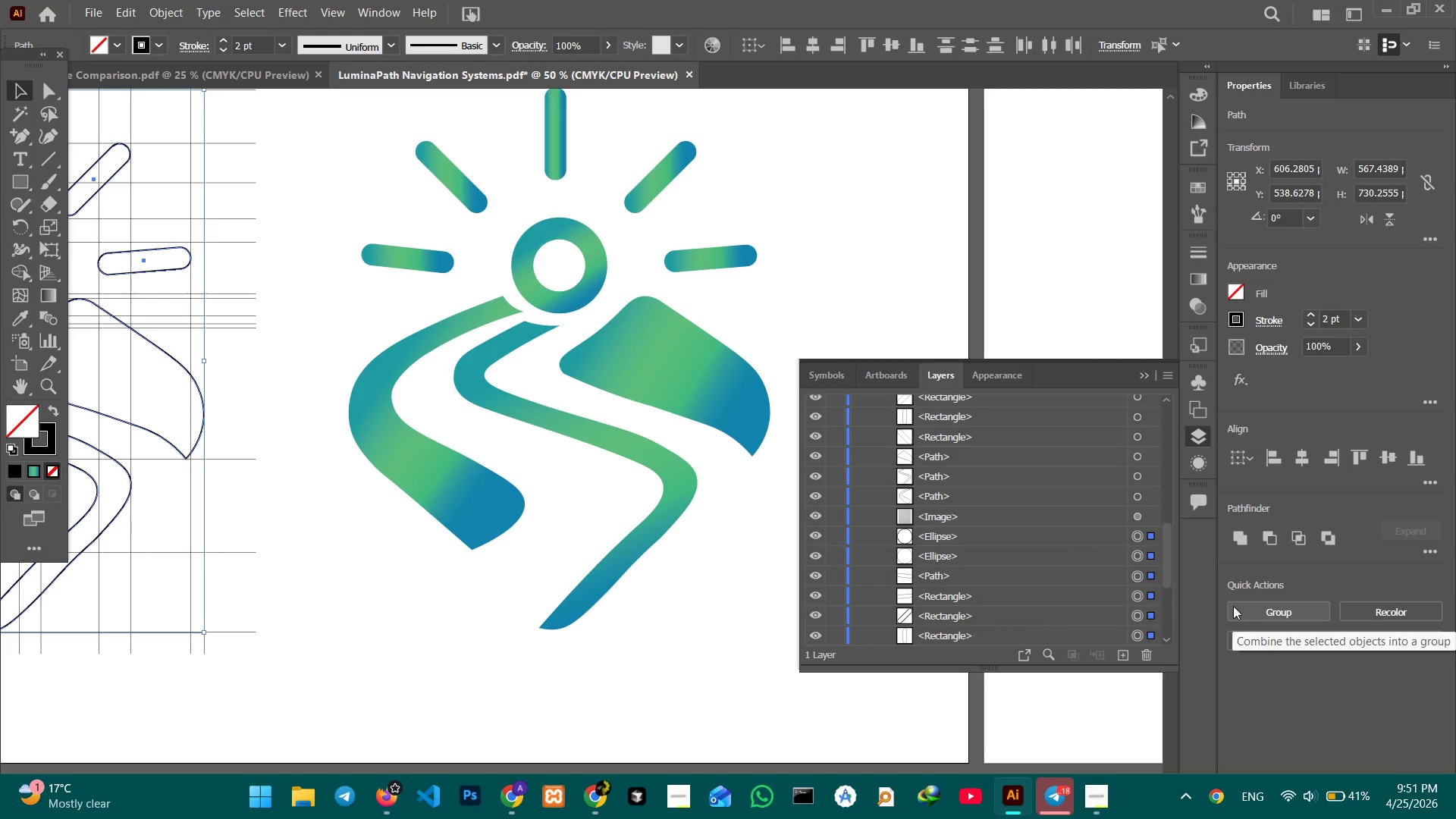 
left_click([731, 591])
 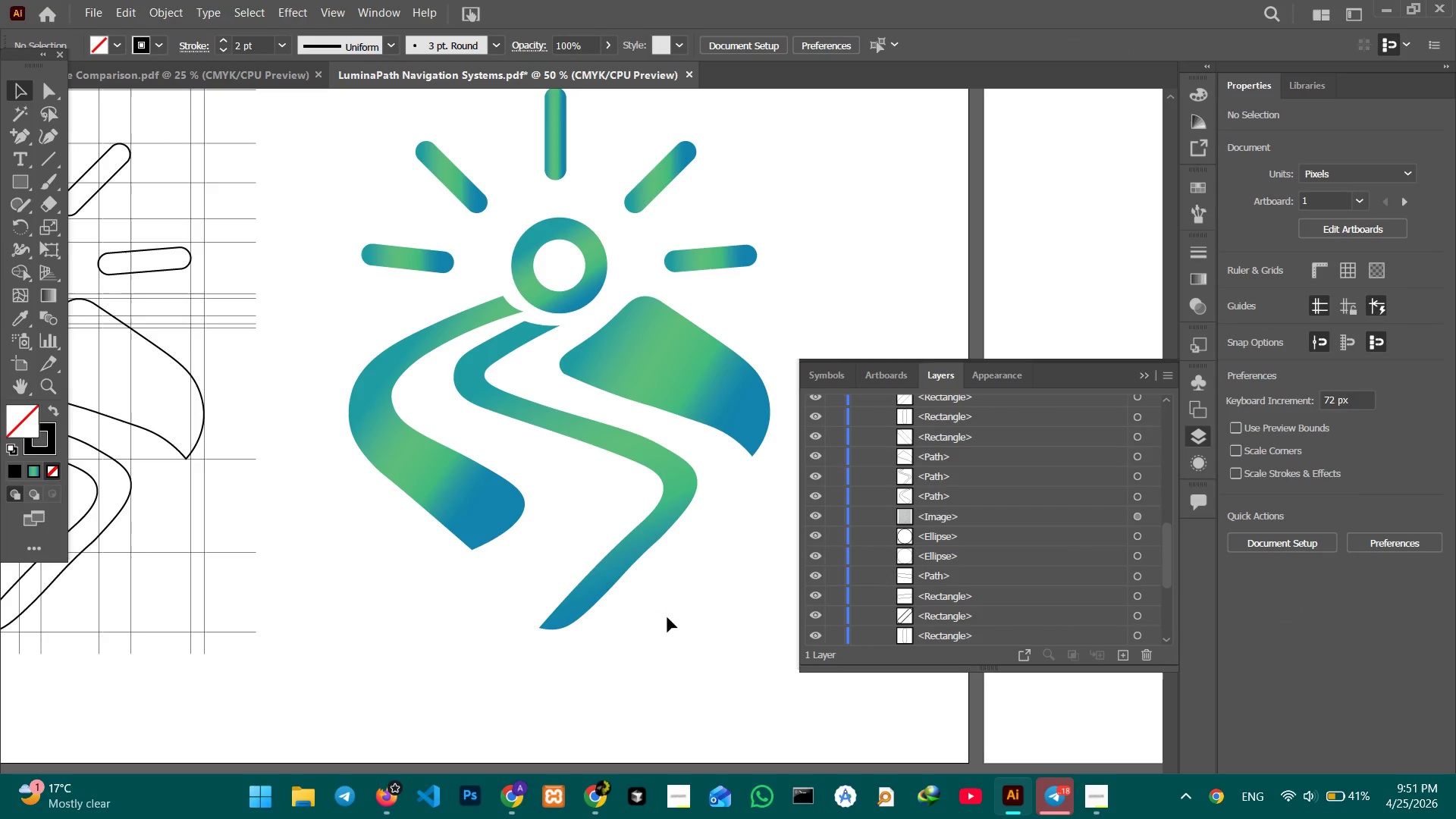 
hold_key(key=Space, duration=1.38)
 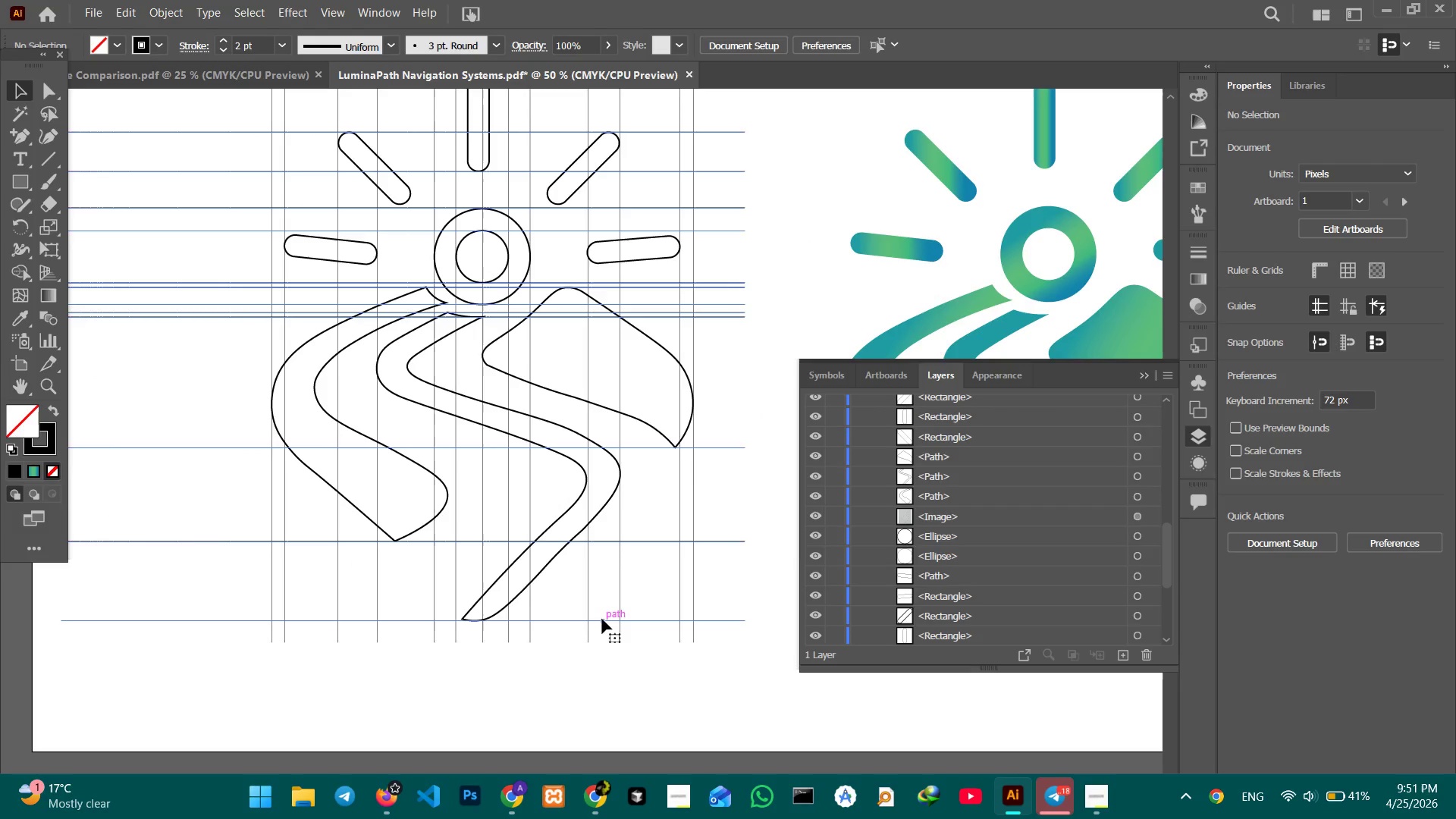 
left_click_drag(start_coordinate=[542, 652], to_coordinate=[940, 640])
 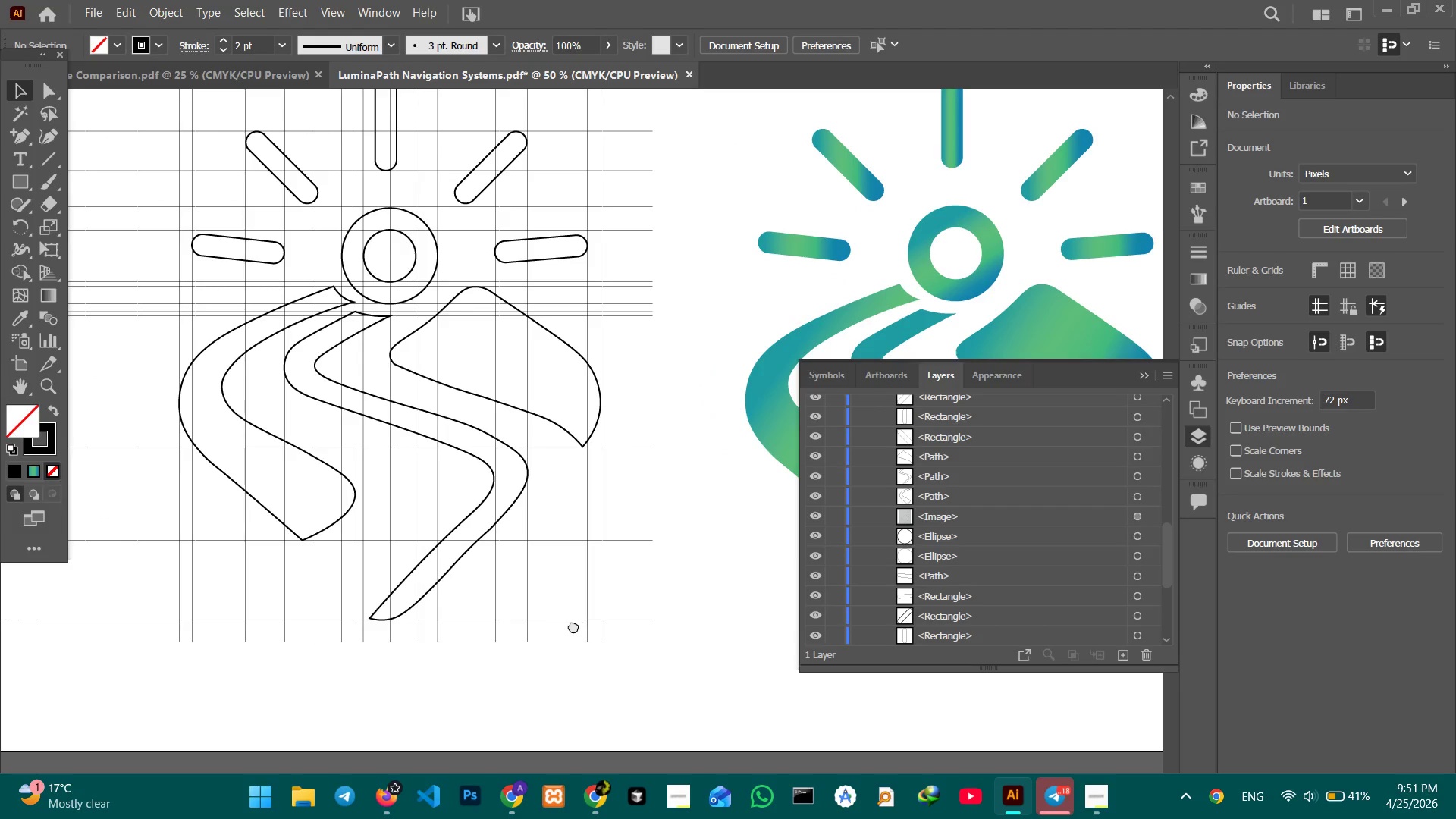 
left_click_drag(start_coordinate=[573, 626], to_coordinate=[666, 626])
 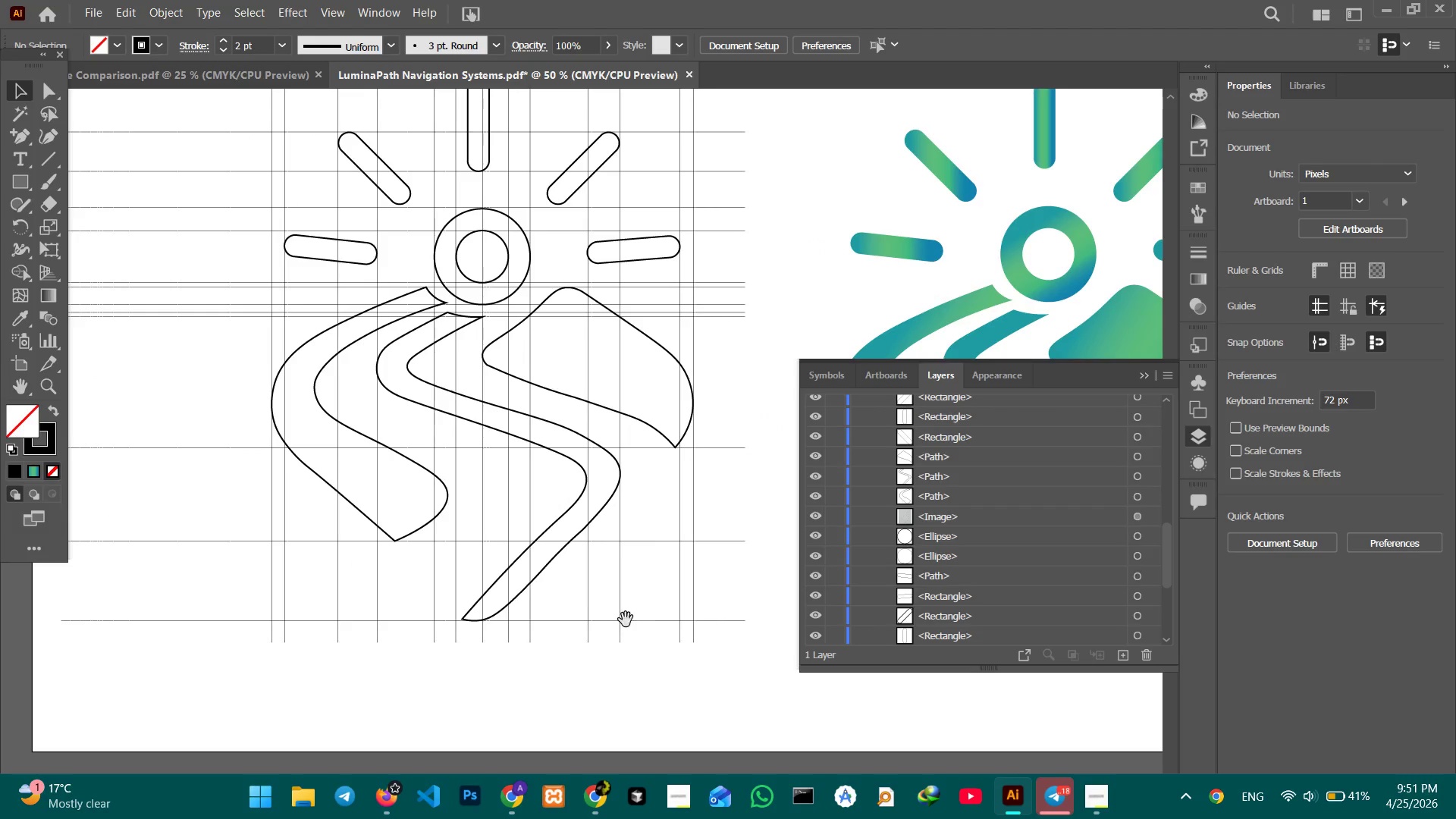 
hold_key(key=Space, duration=1.53)
 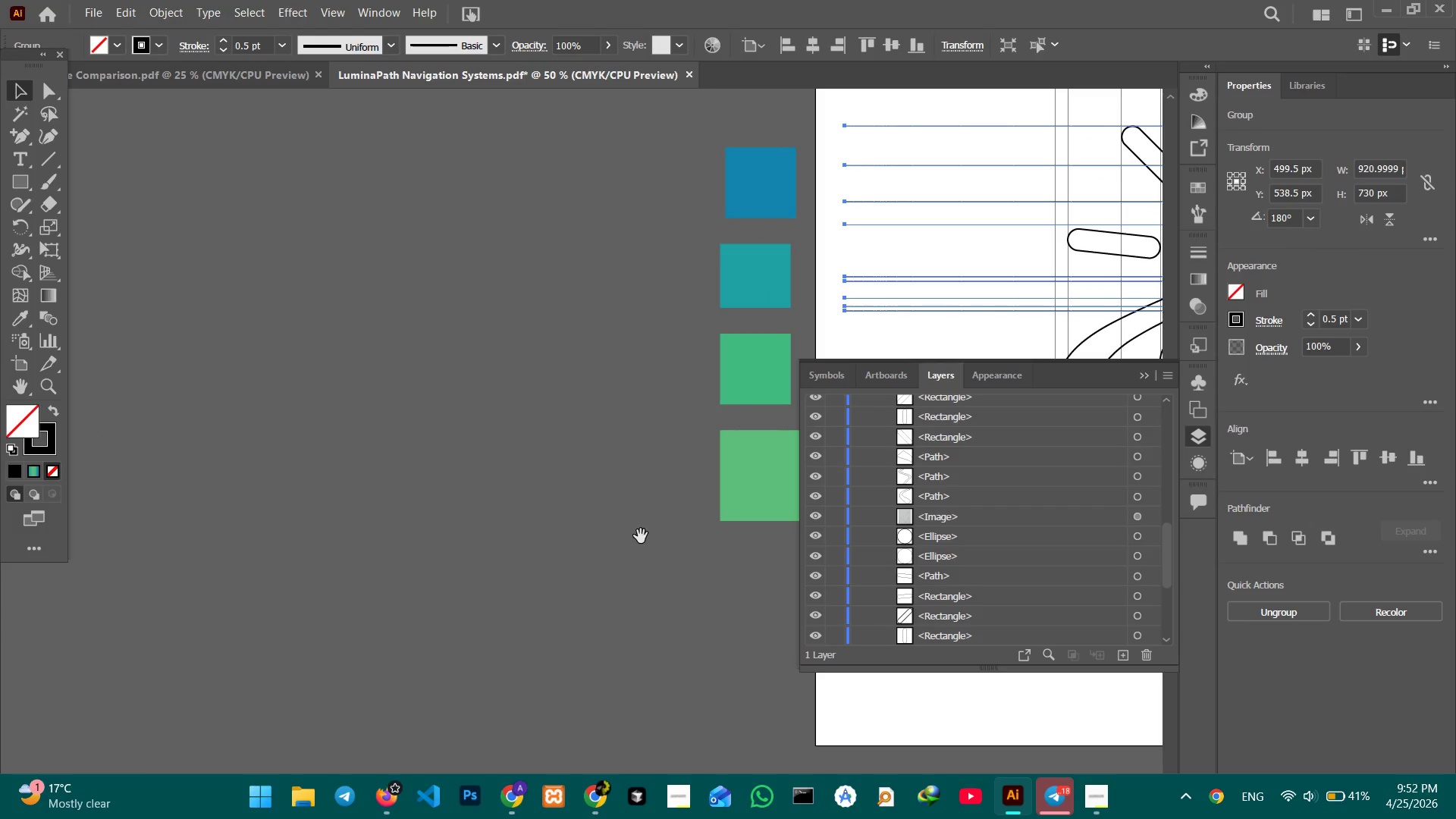 
left_click([602, 619])
 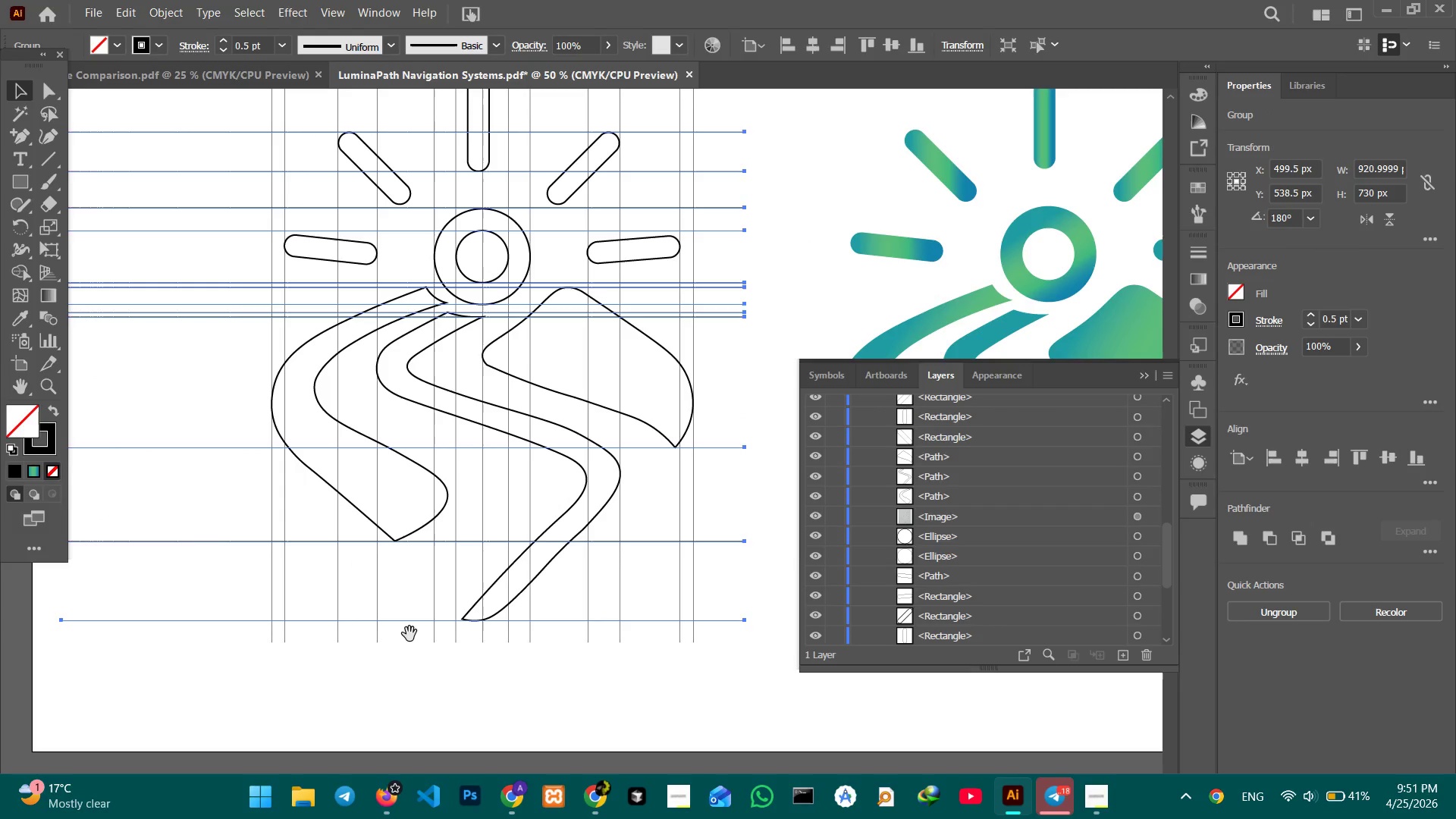 
left_click_drag(start_coordinate=[410, 634], to_coordinate=[840, 639])
 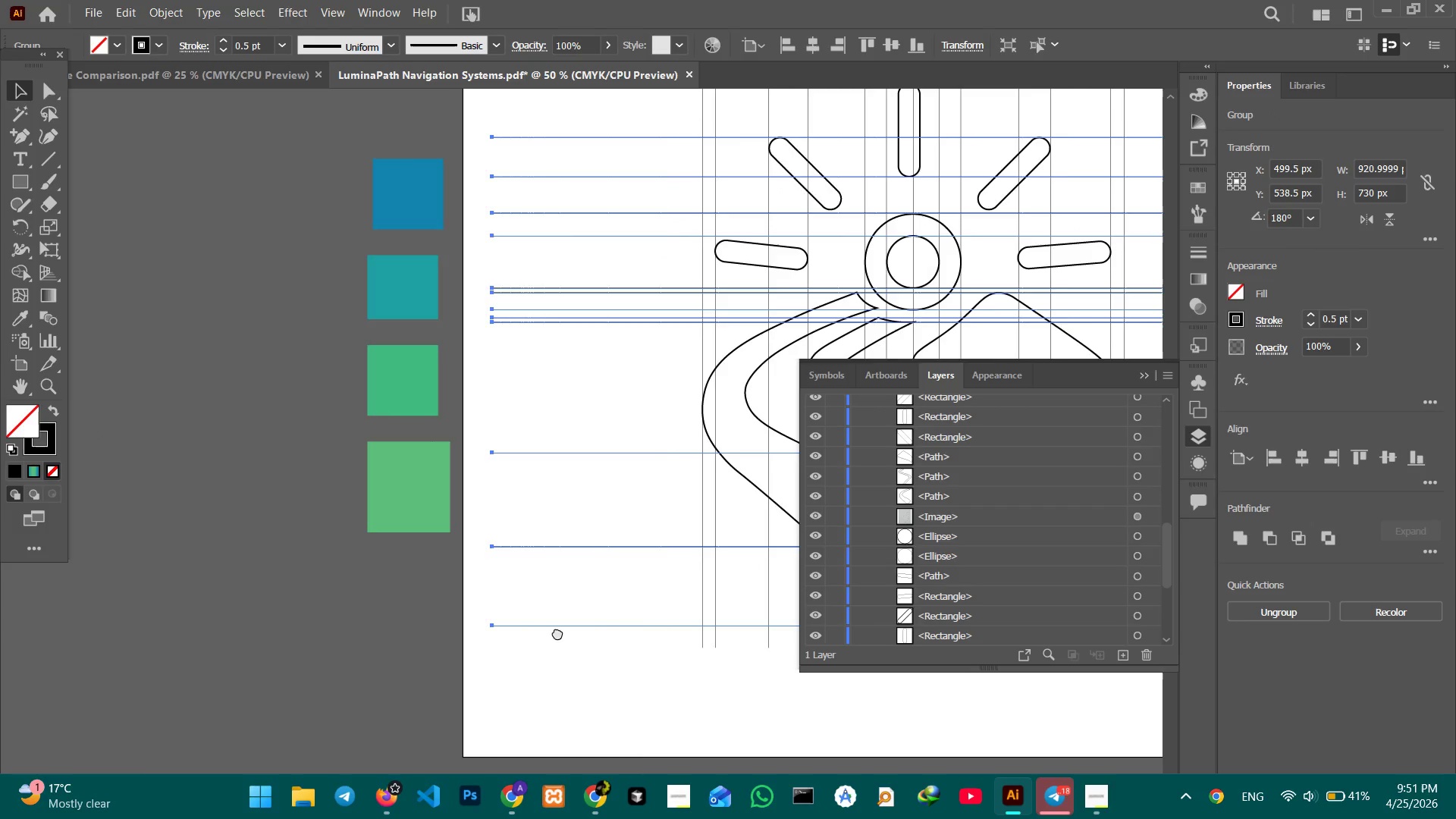 
hold_key(key=Space, duration=0.98)
 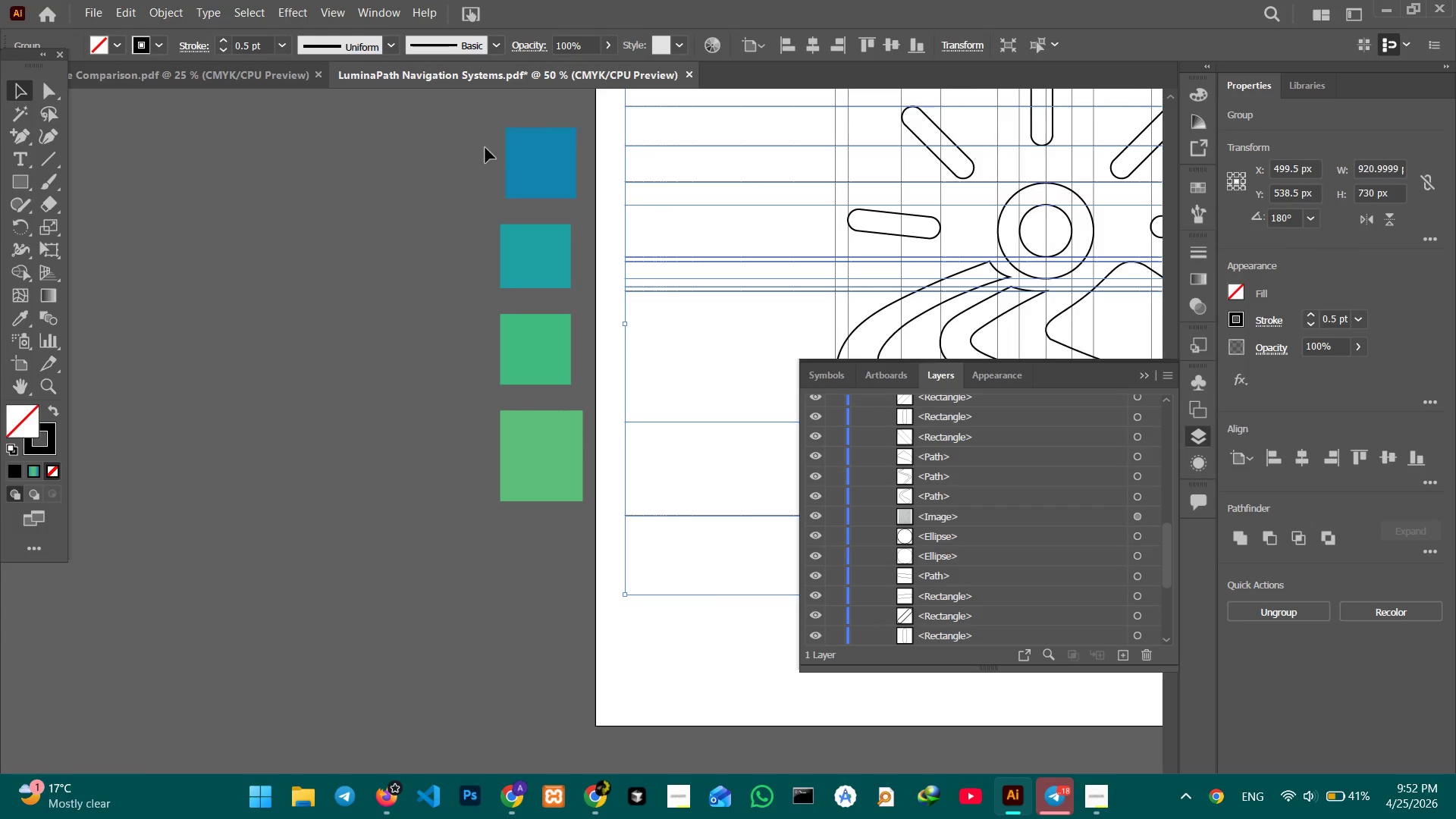 
left_click_drag(start_coordinate=[557, 632], to_coordinate=[420, 516])
 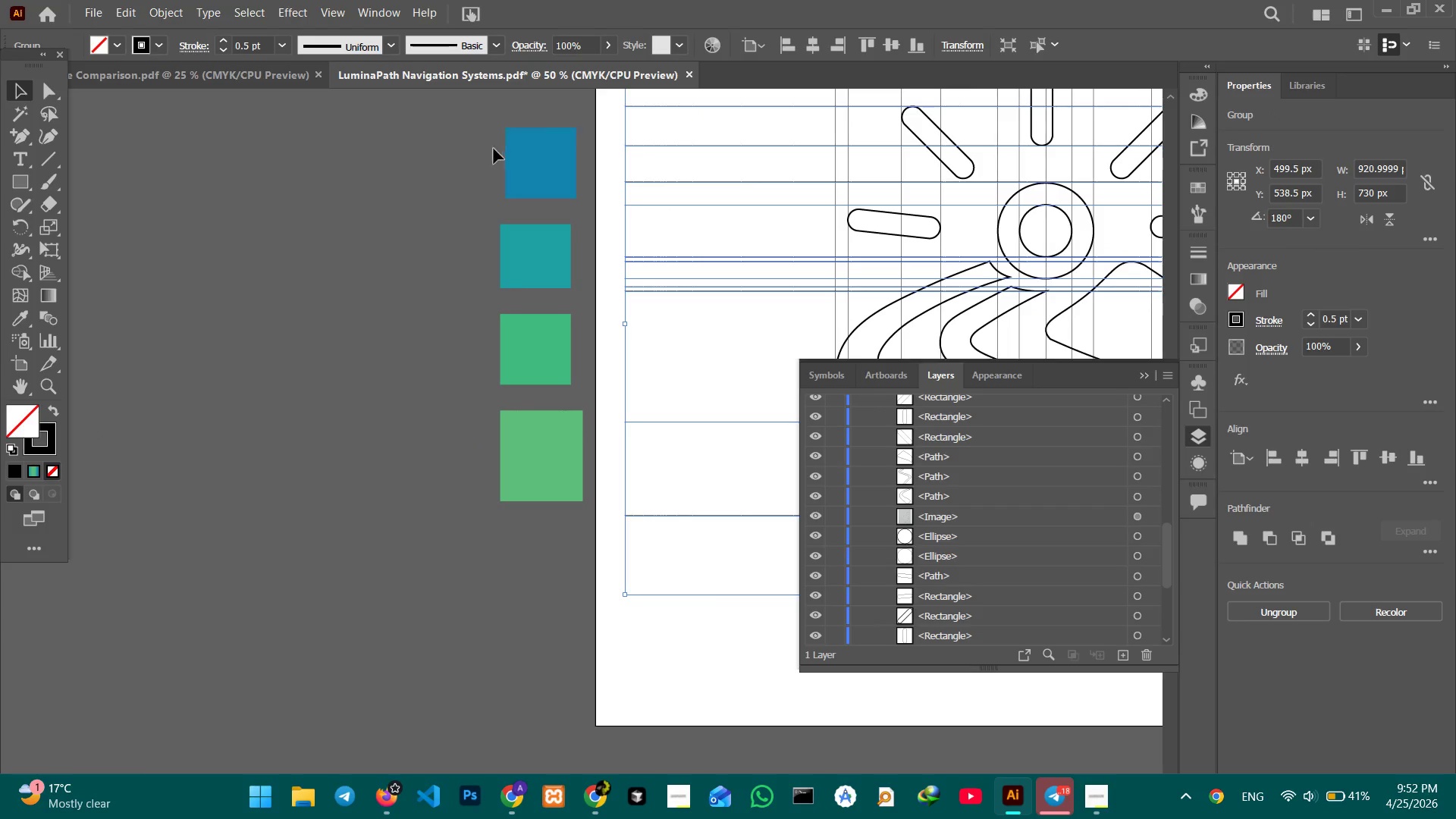 
left_click_drag(start_coordinate=[485, 148], to_coordinate=[528, 564])
 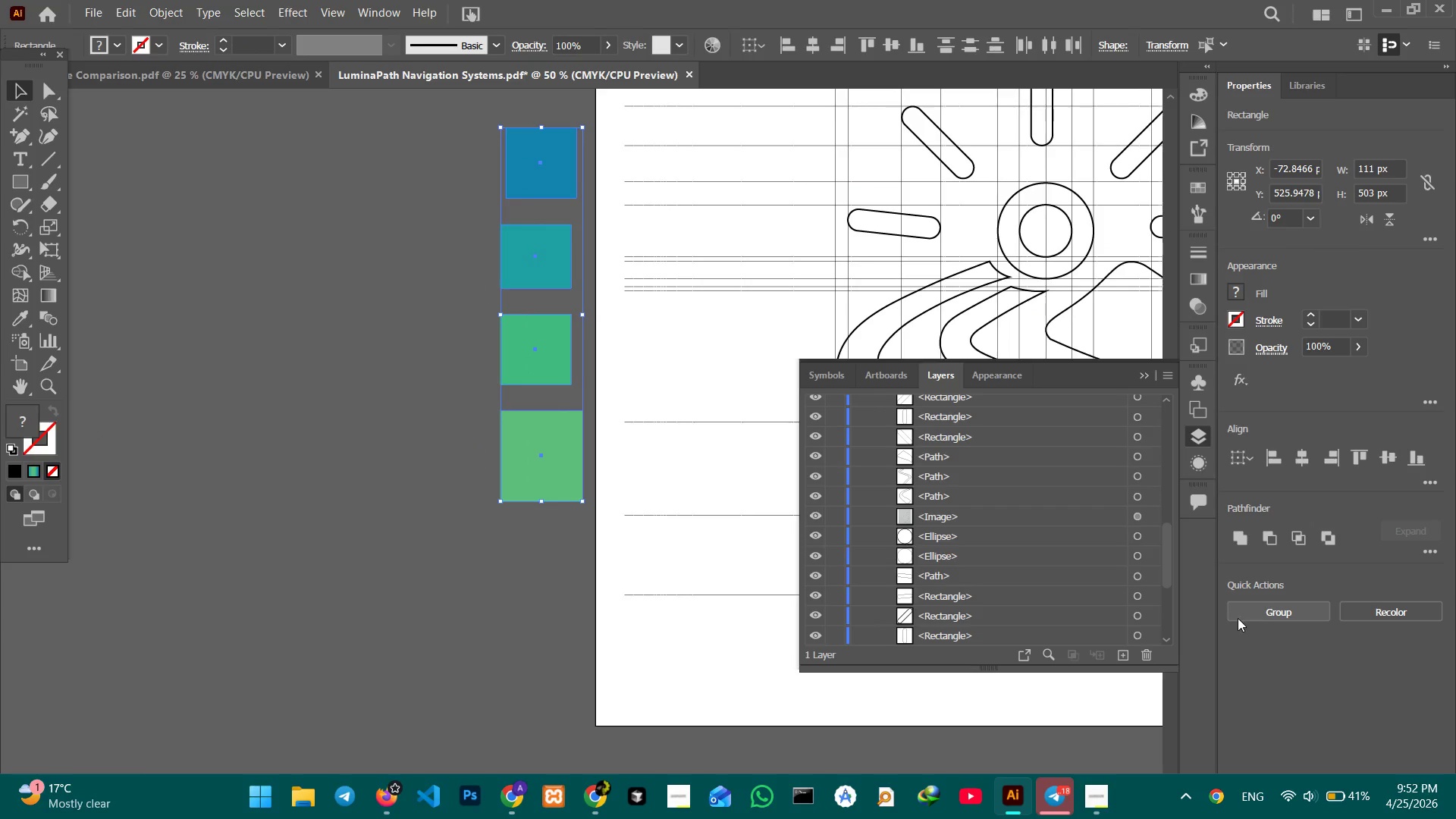 
left_click([1258, 616])
 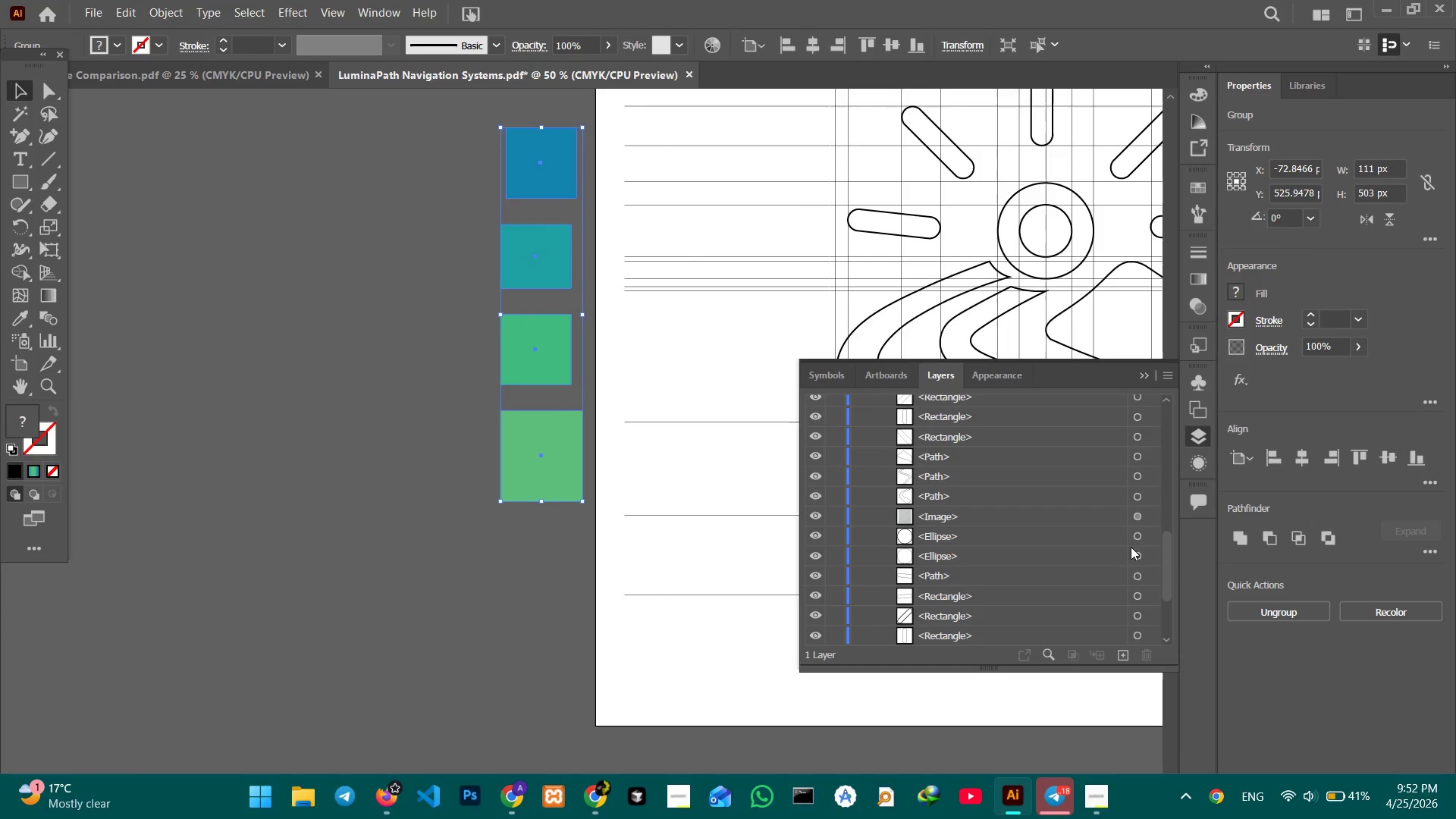 
scroll: coordinate [1130, 548], scroll_direction: down, amount: 2.0
 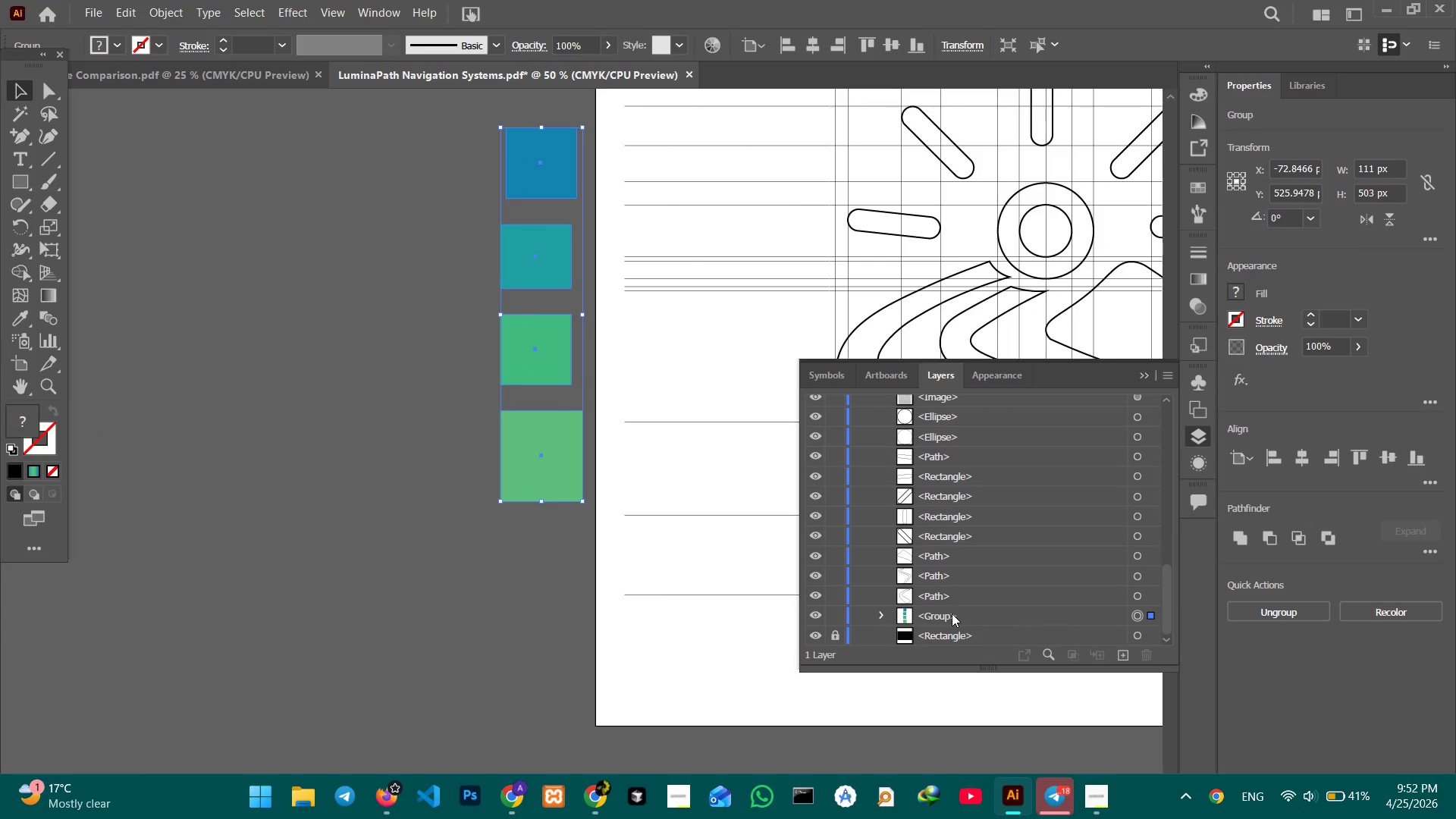 
double_click([947, 615])
 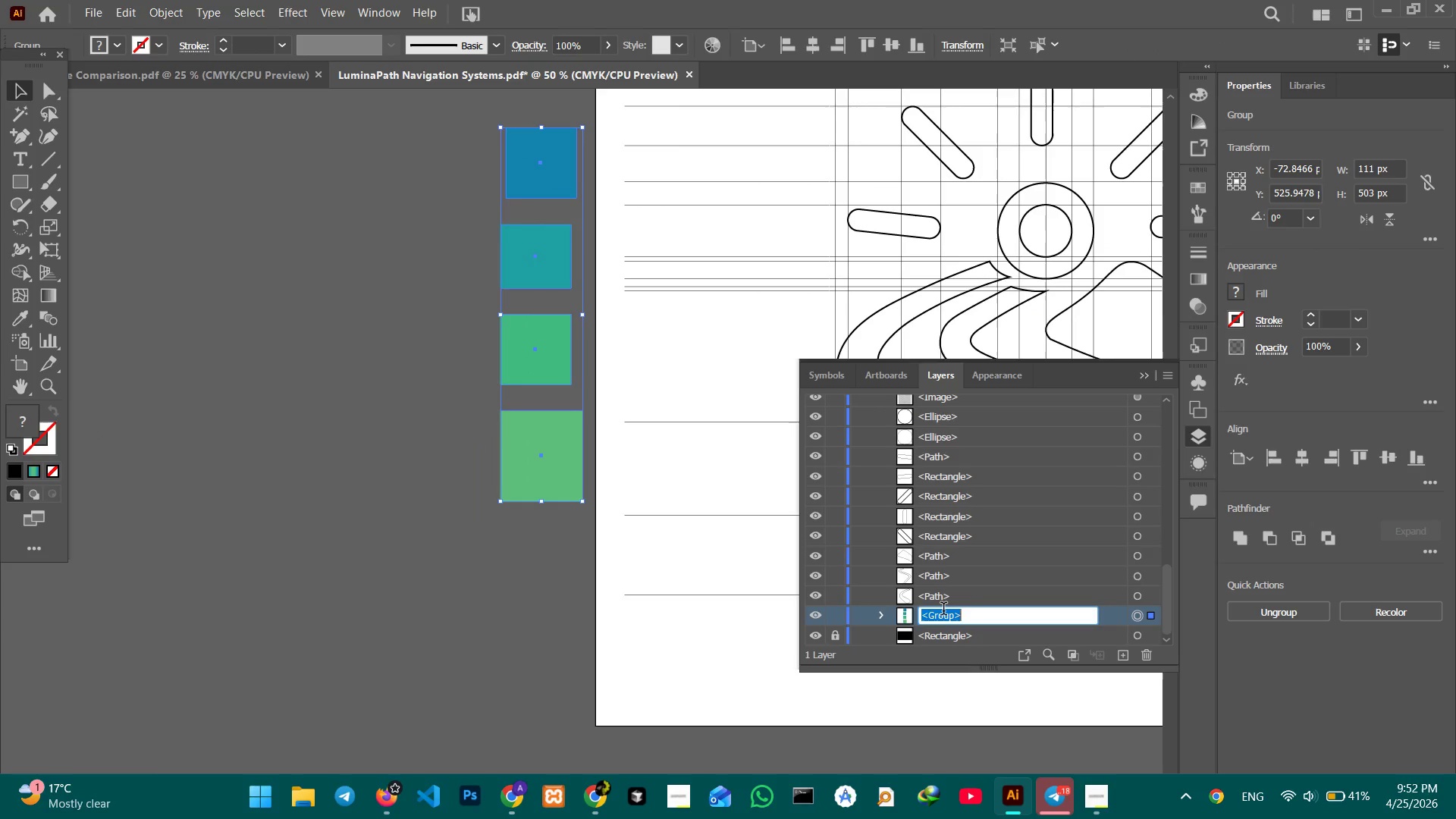 
type(color palette)
 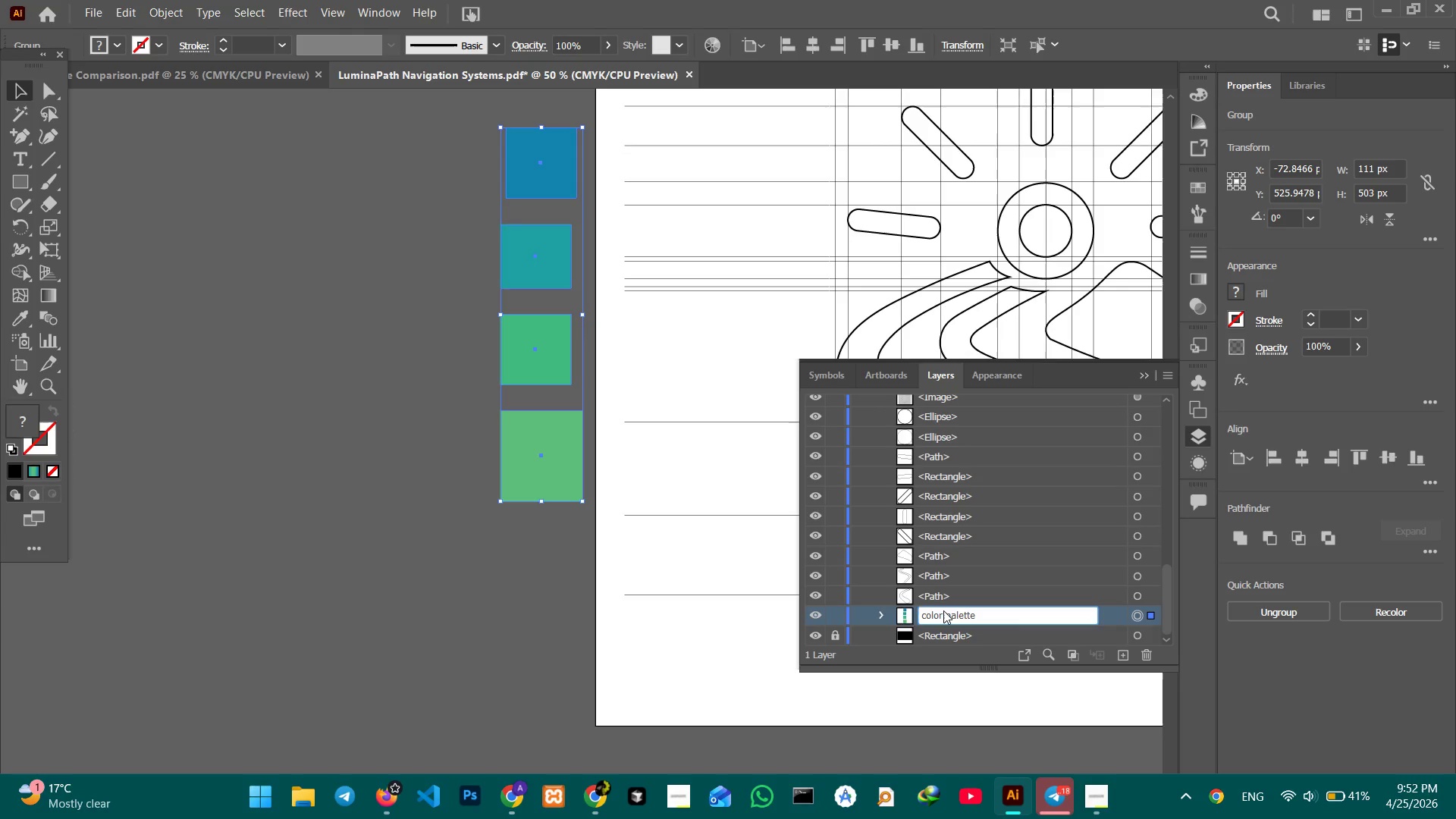 
key(Enter)
 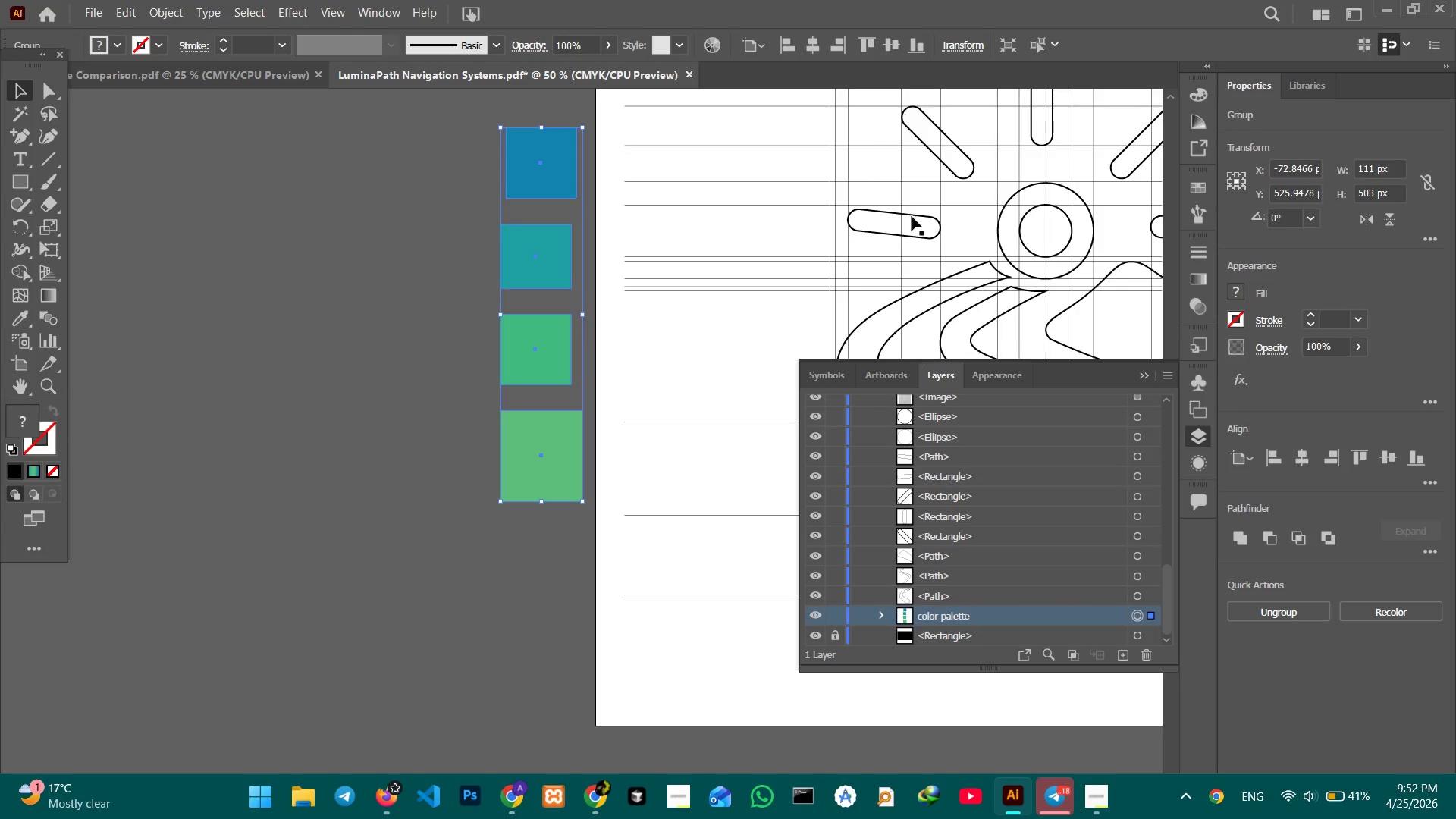 
hold_key(key=Space, duration=1.52)
 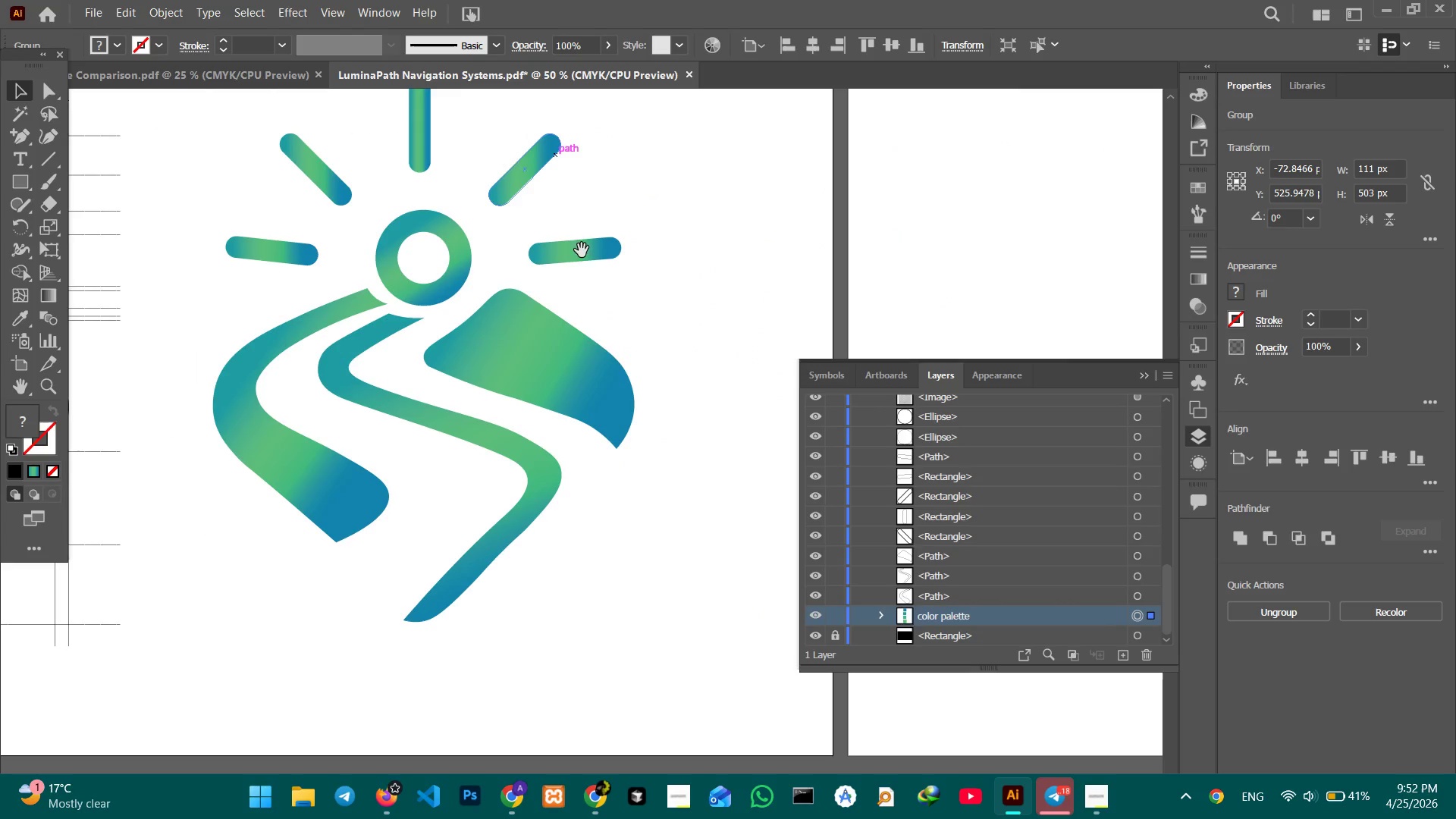 
left_click_drag(start_coordinate=[1142, 277], to_coordinate=[717, 295])
 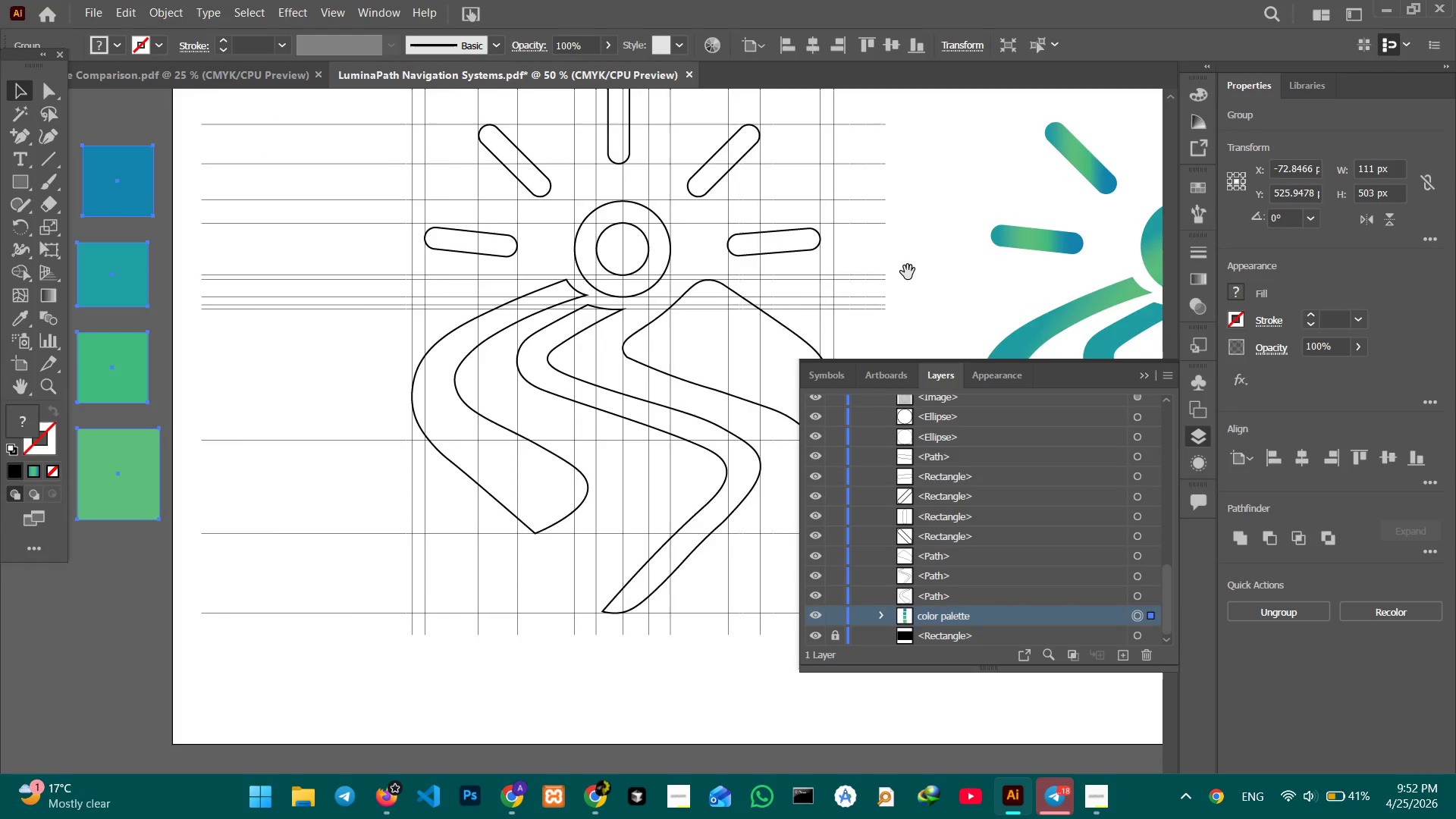 
left_click_drag(start_coordinate=[846, 272], to_coordinate=[546, 287])
 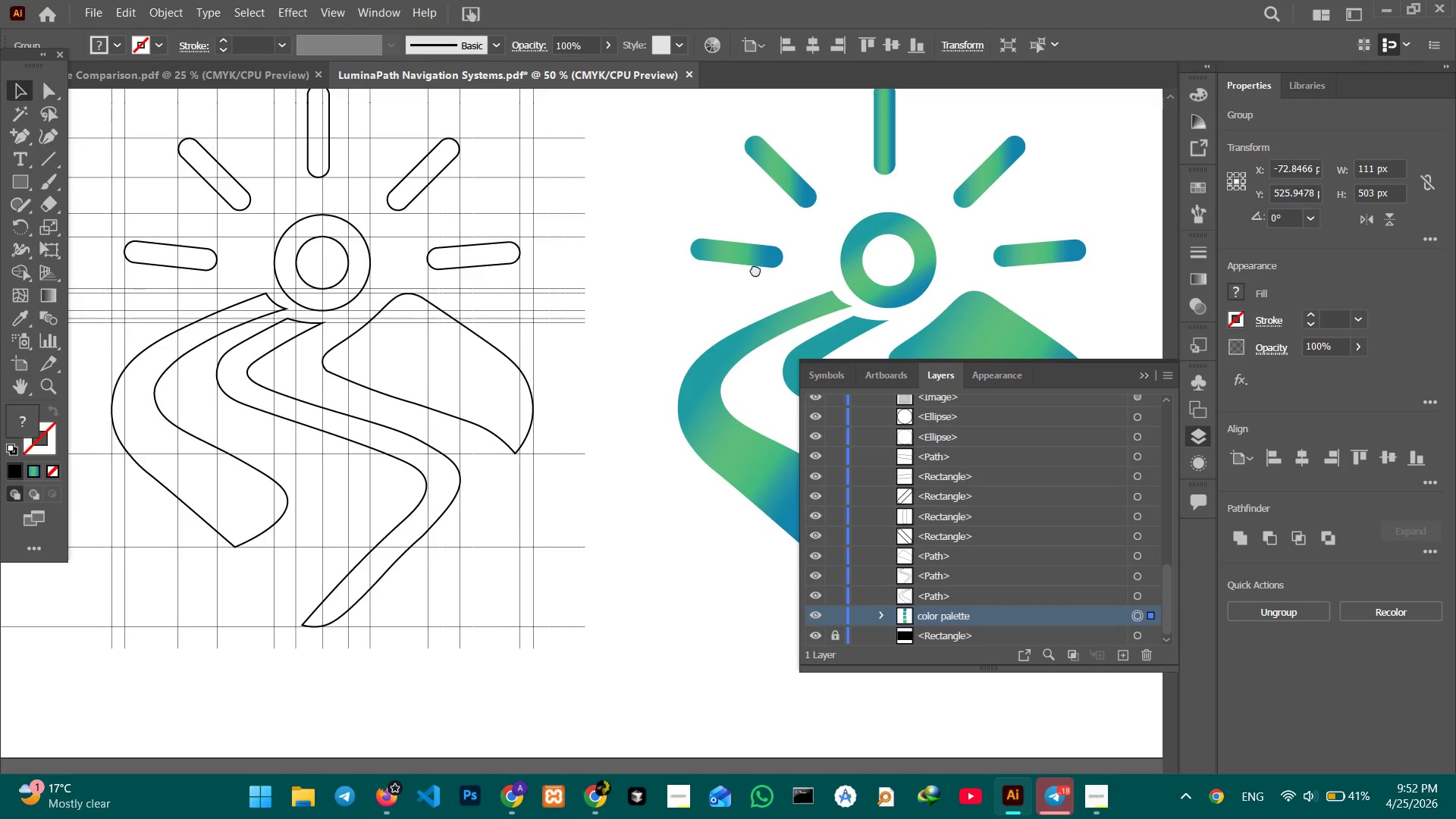 
left_click_drag(start_coordinate=[809, 271], to_coordinate=[654, 266])
 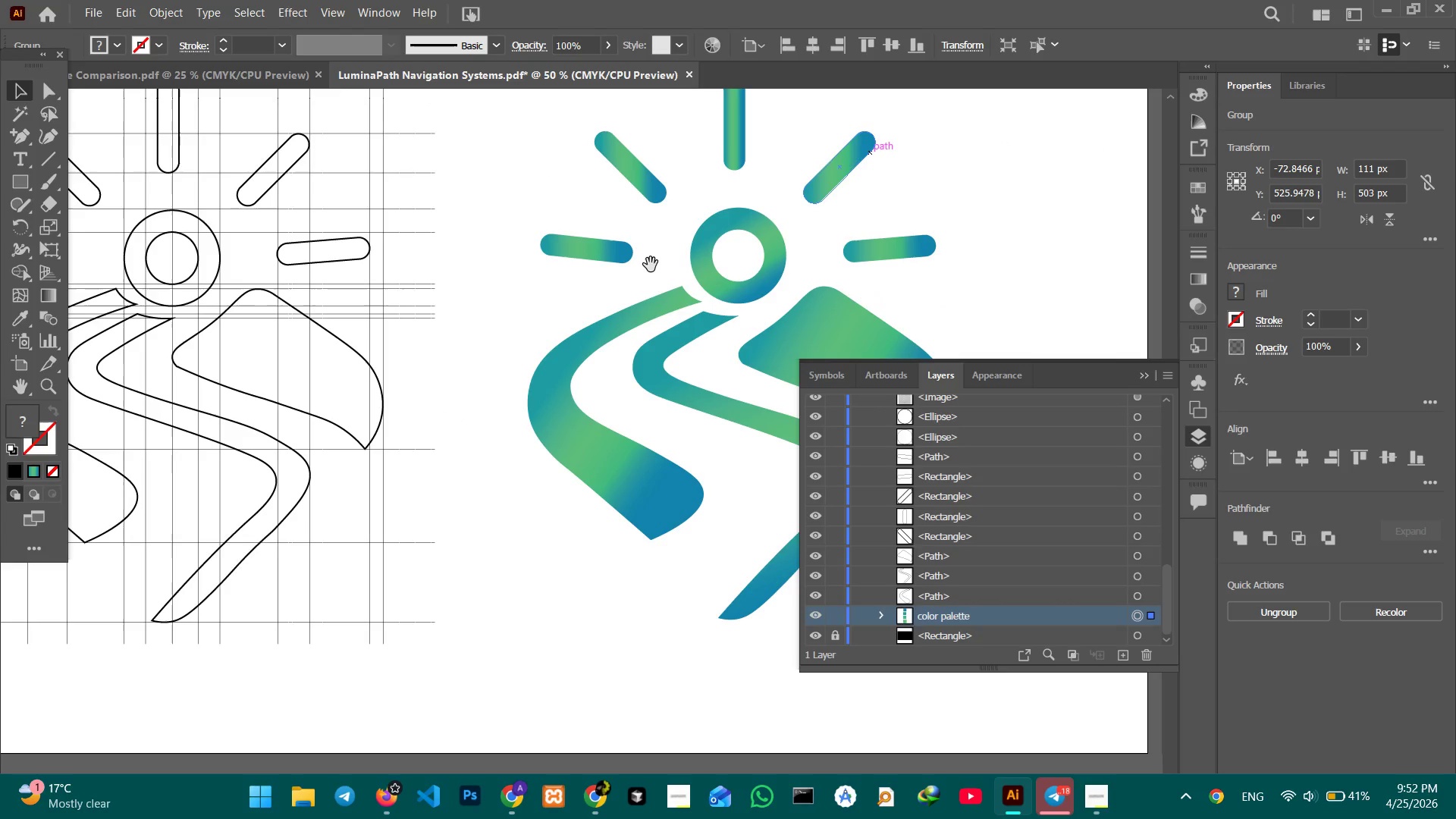 
hold_key(key=Space, duration=1.33)
 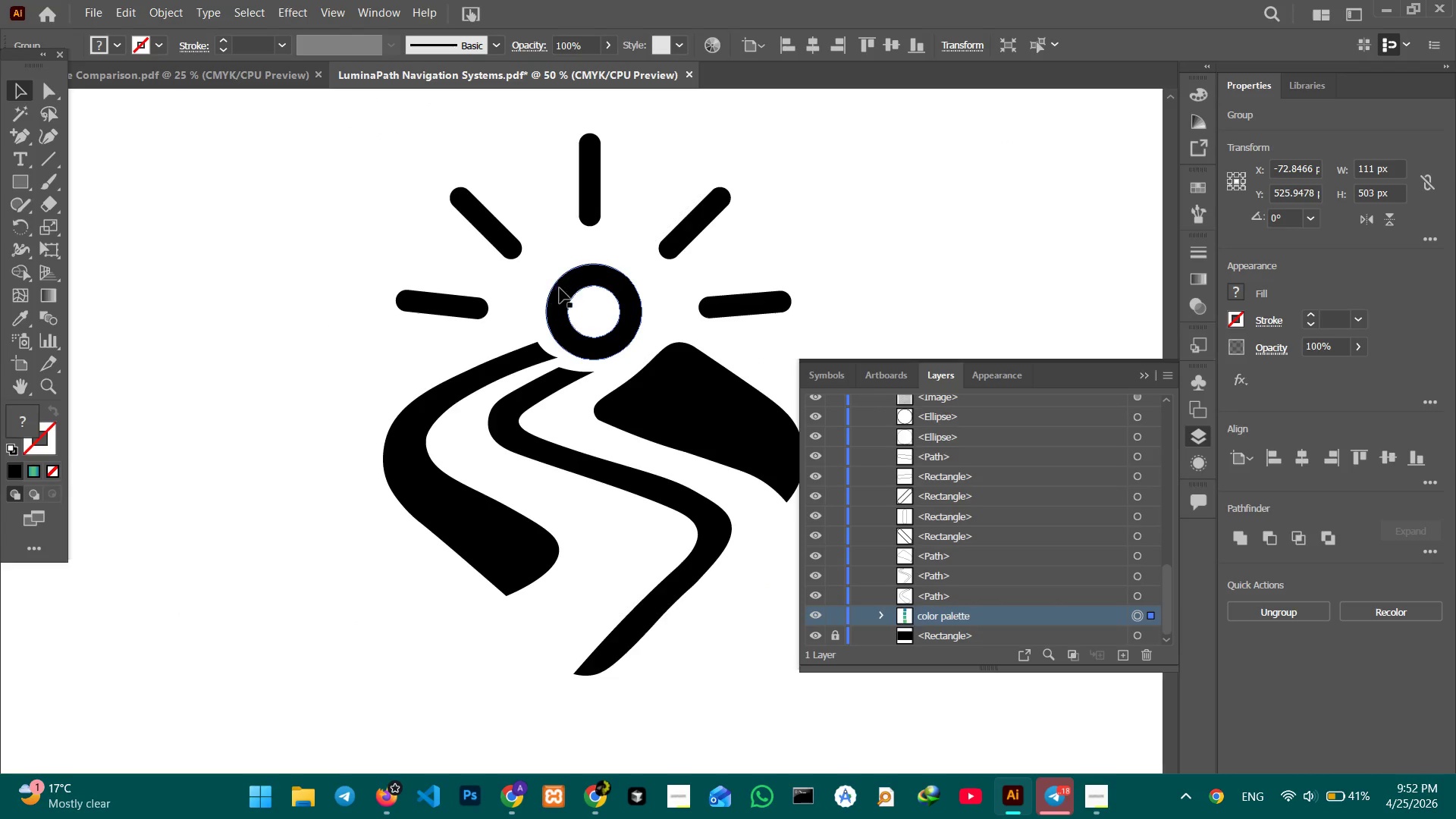 
left_click_drag(start_coordinate=[874, 247], to_coordinate=[560, 249])
 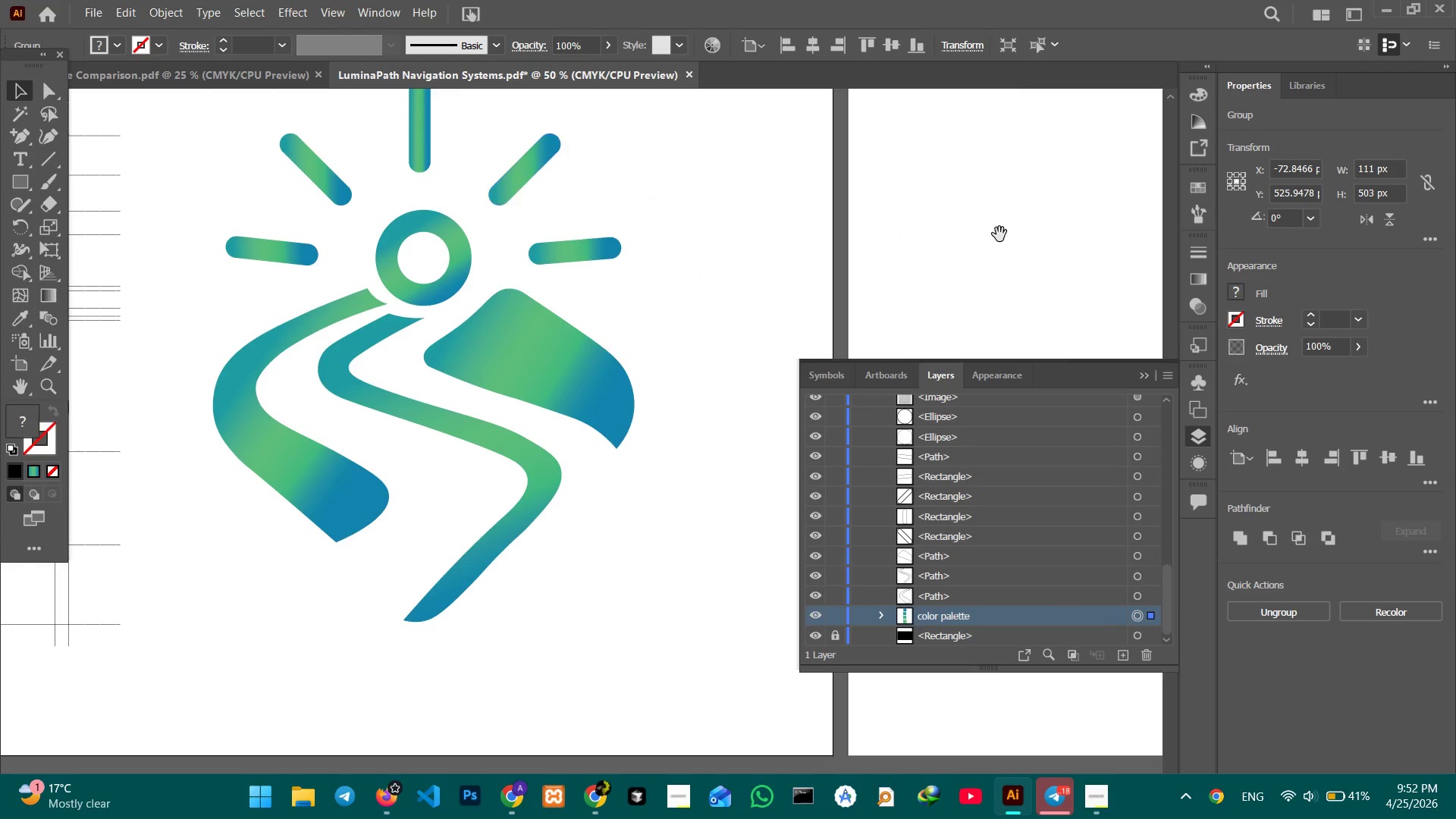 
left_click_drag(start_coordinate=[912, 240], to_coordinate=[309, 269])
 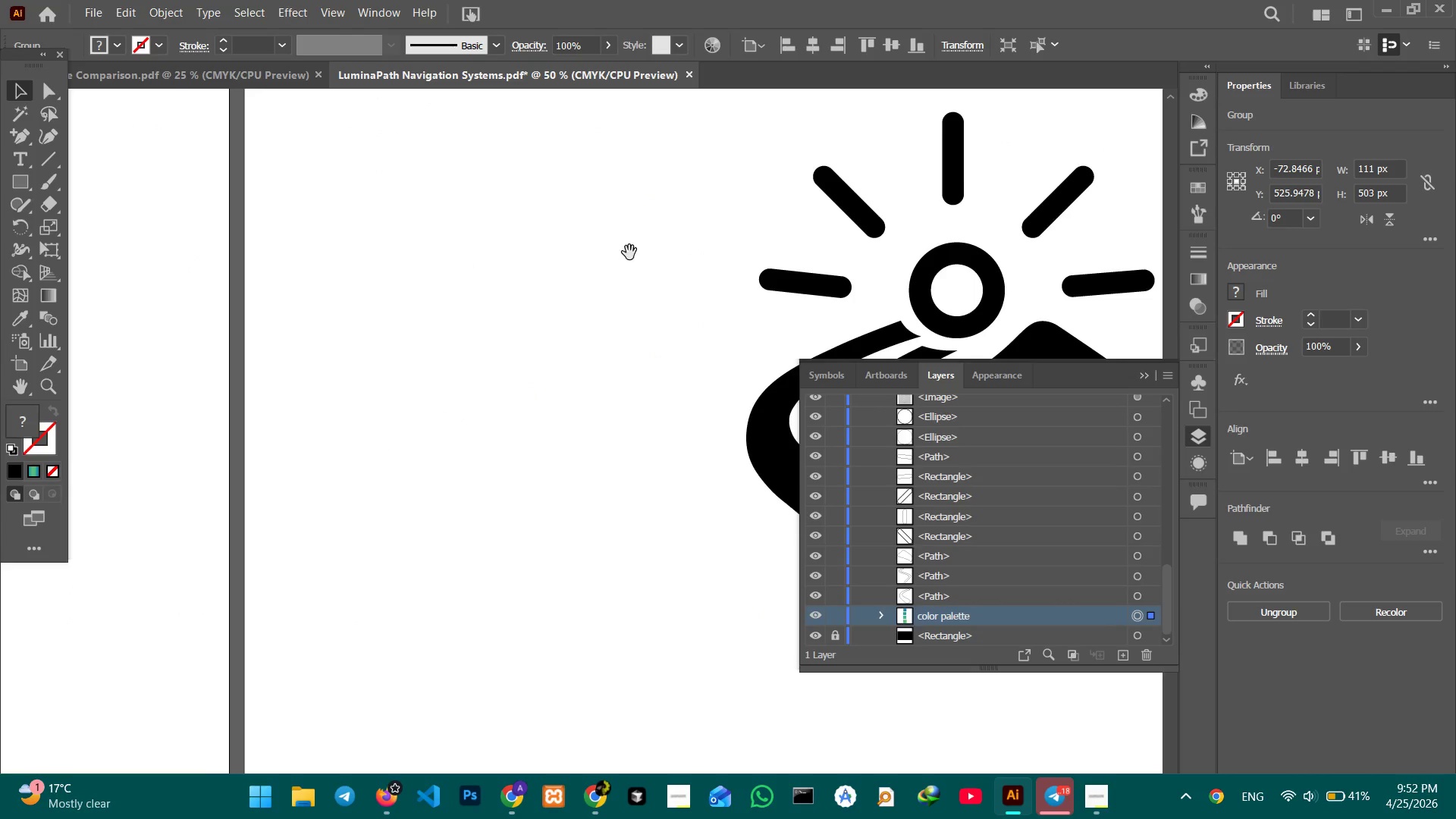 
left_click_drag(start_coordinate=[604, 255], to_coordinate=[241, 276])
 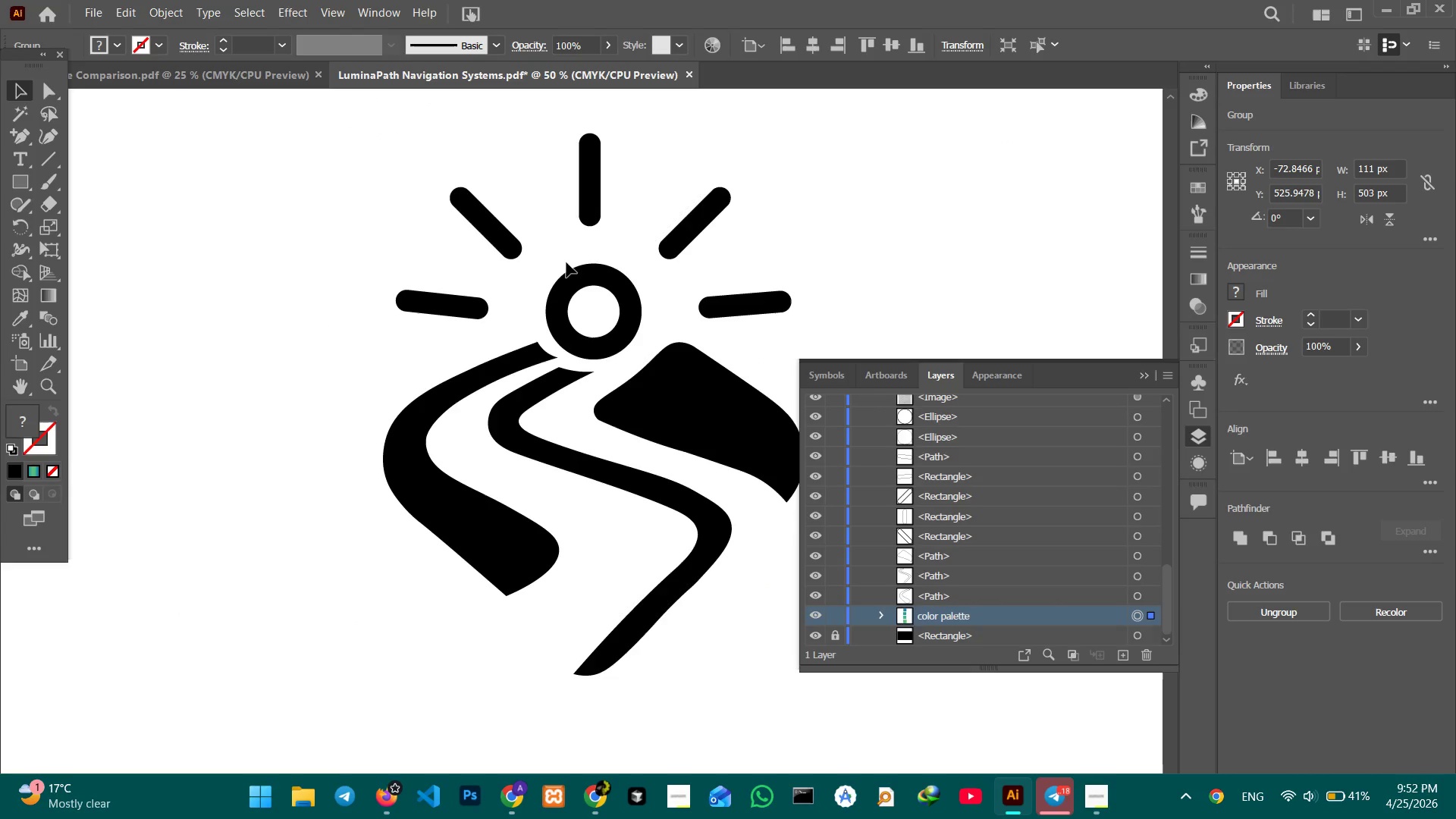 
hold_key(key=Space, duration=8.41)
 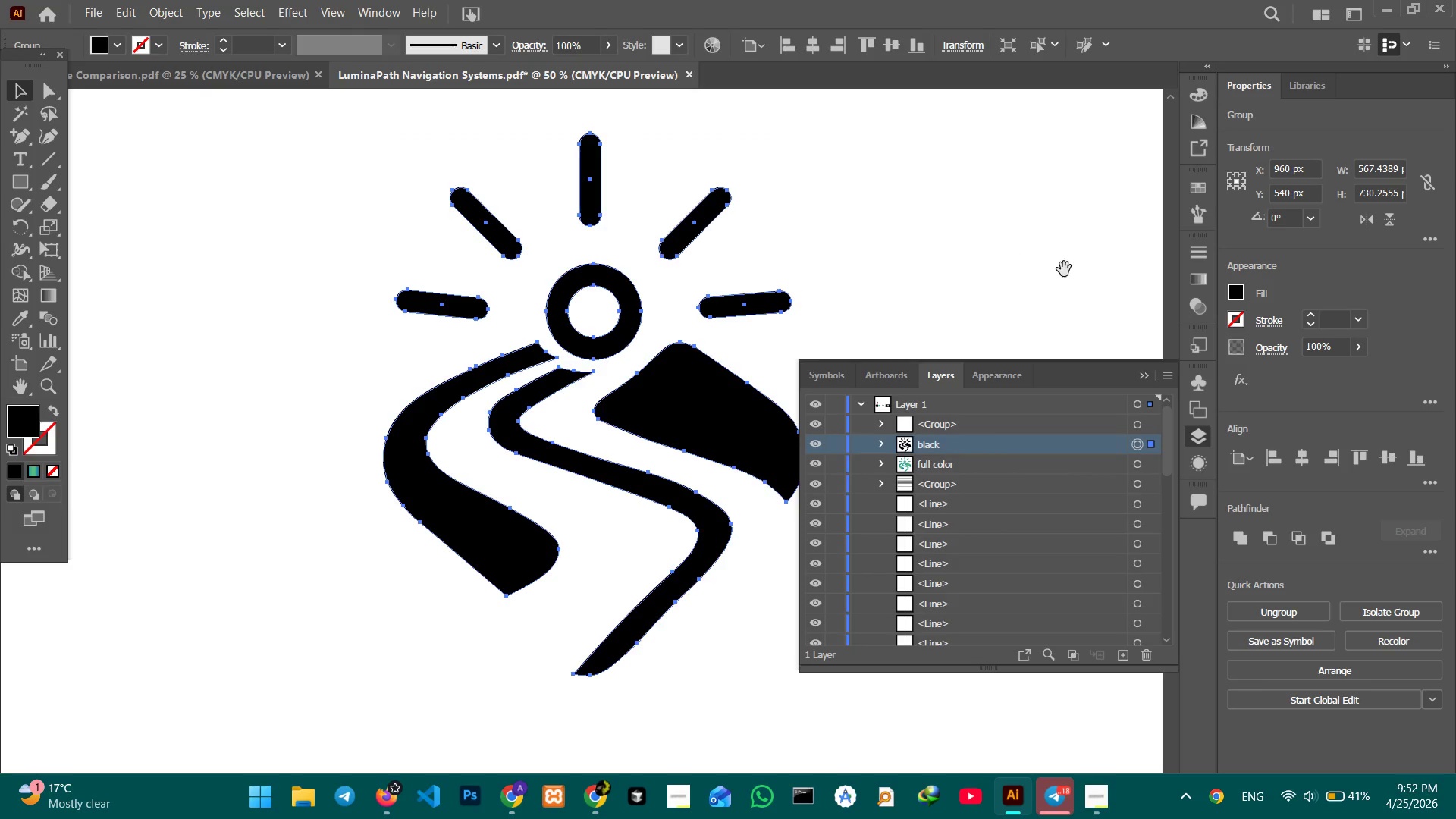 
left_click([560, 288])
 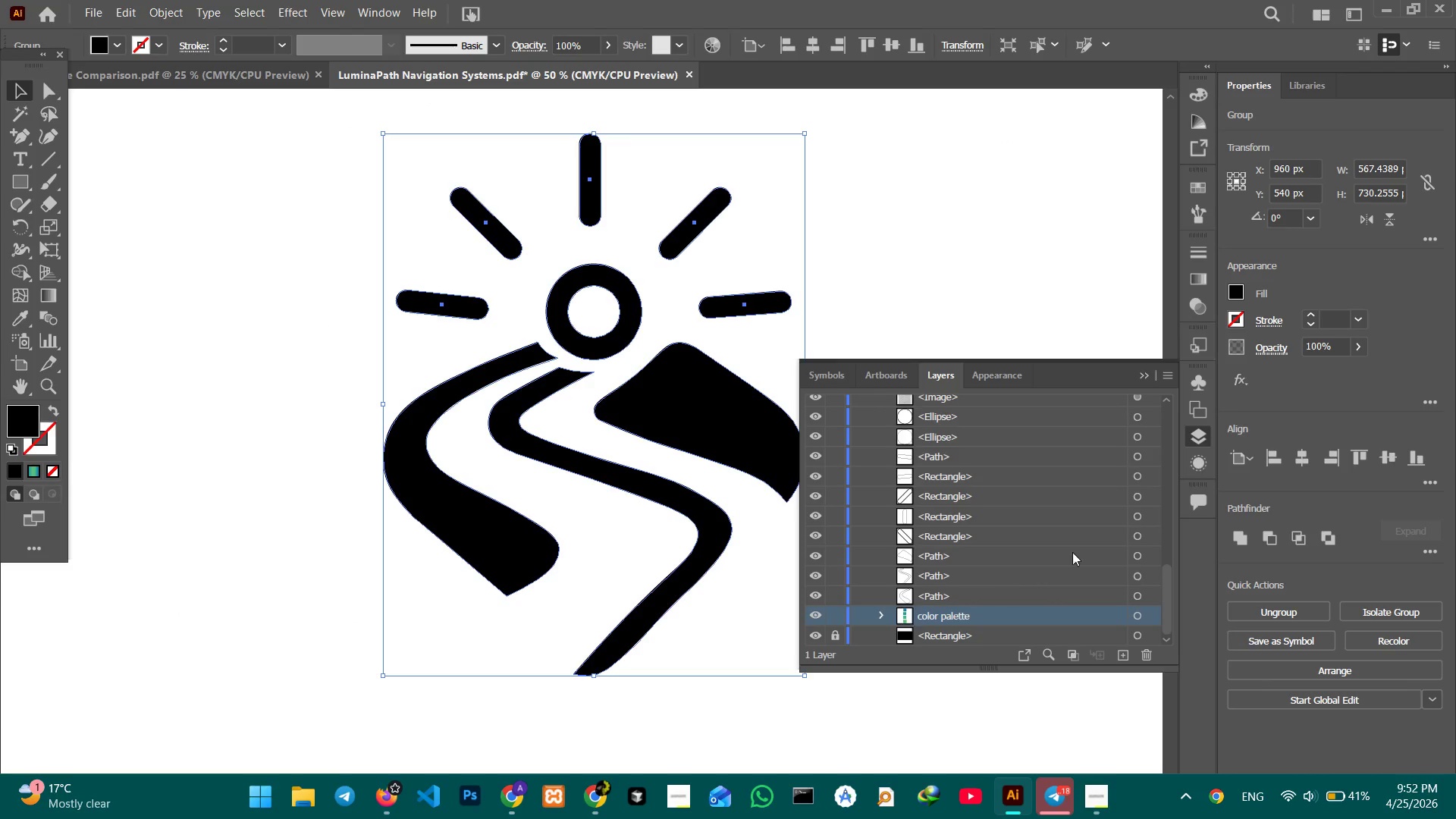 
scroll: coordinate [1056, 537], scroll_direction: up, amount: 4.0
 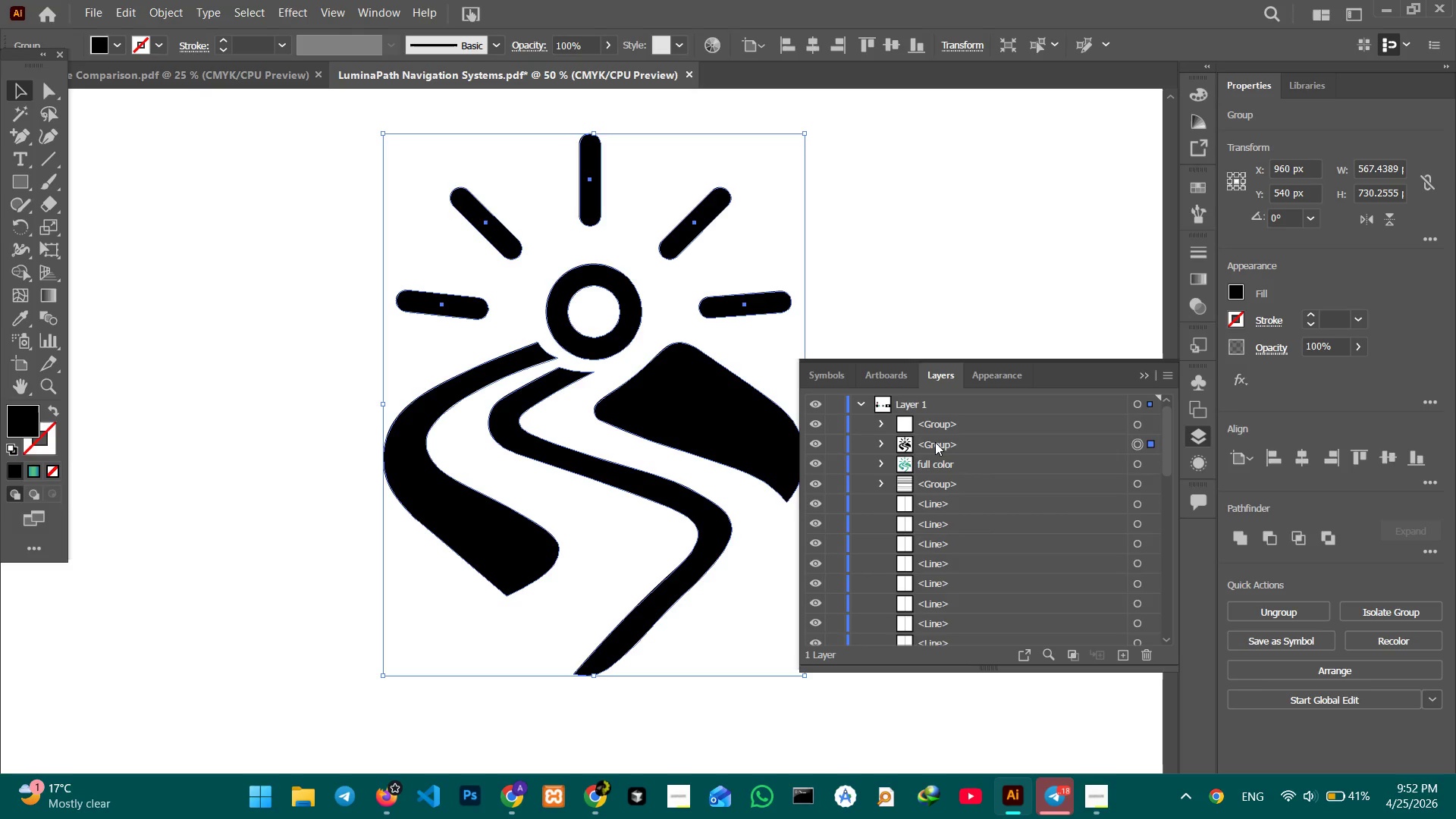 
double_click([935, 442])
 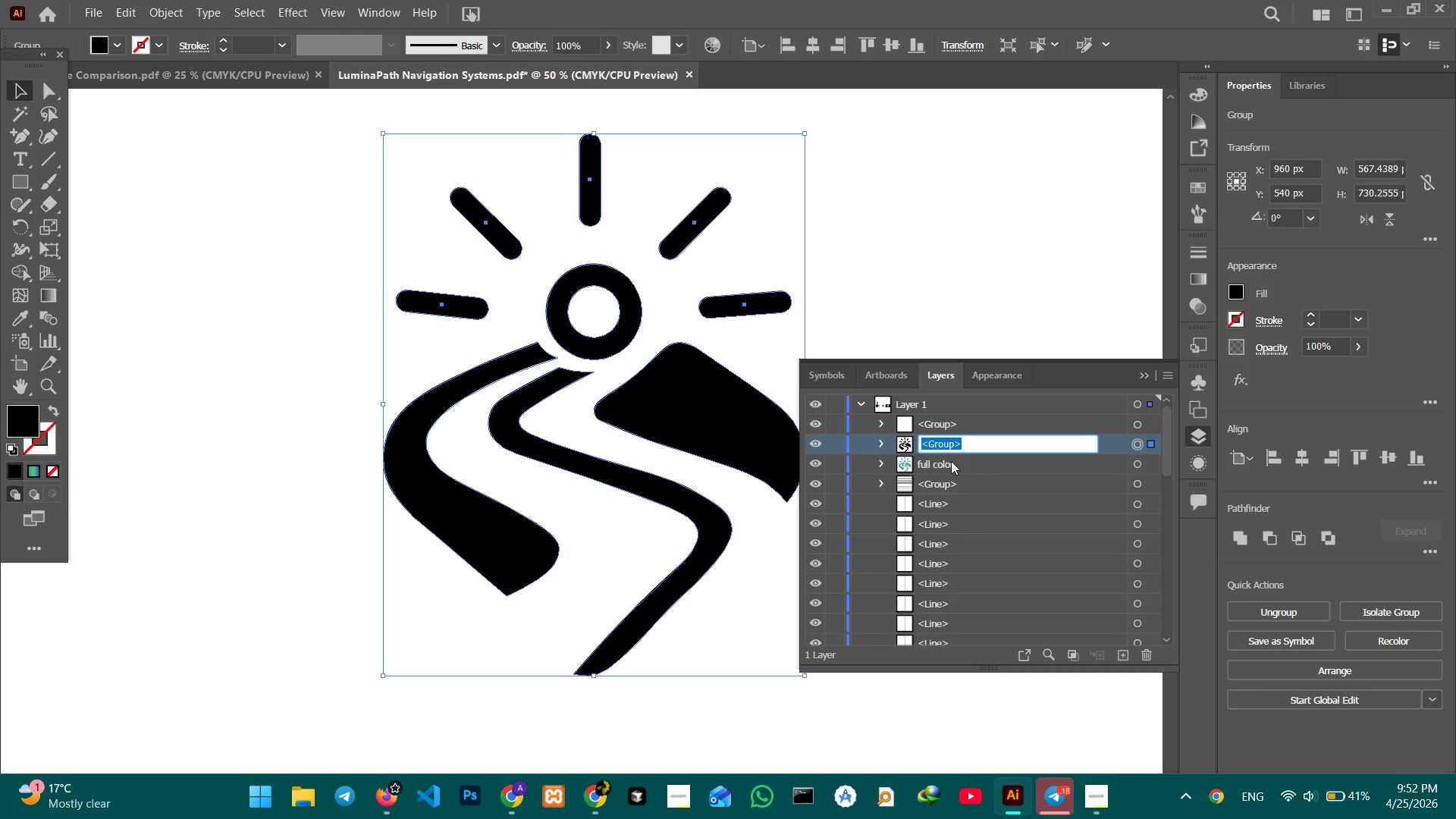 
type(black)
 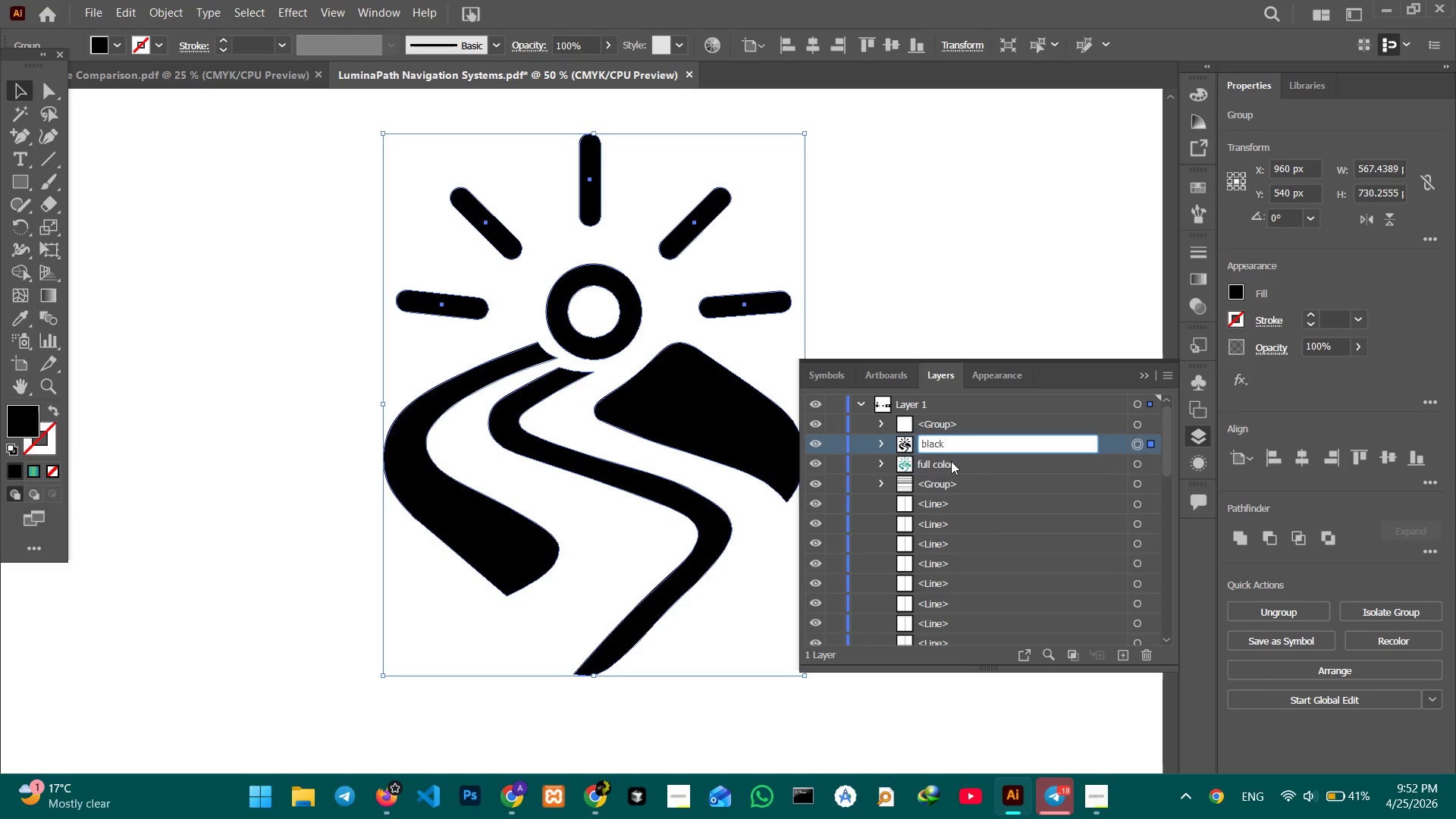 
key(Enter)
 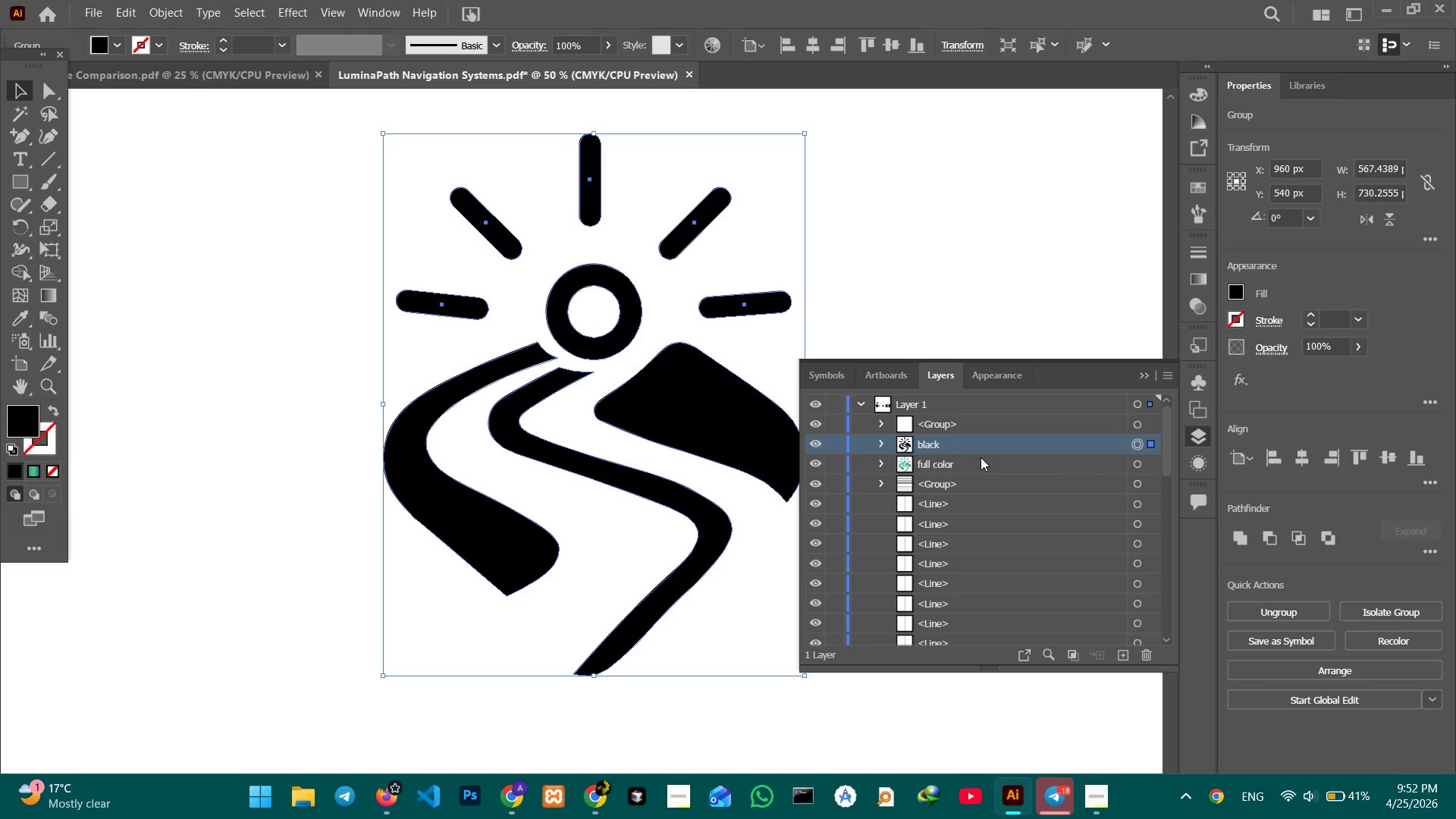 
hold_key(key=Space, duration=1.5)
 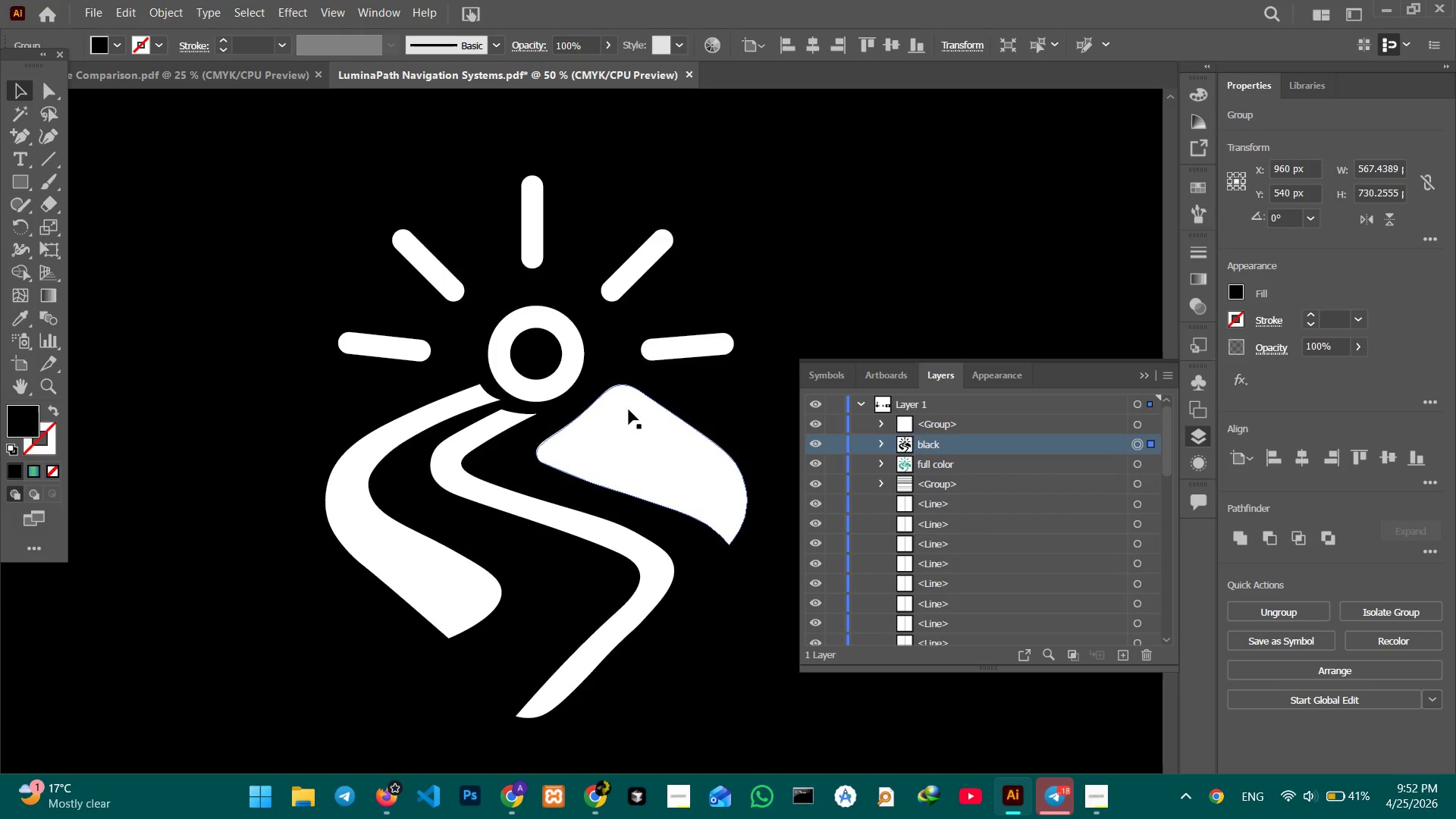 
left_click_drag(start_coordinate=[1069, 269], to_coordinate=[257, 306])
 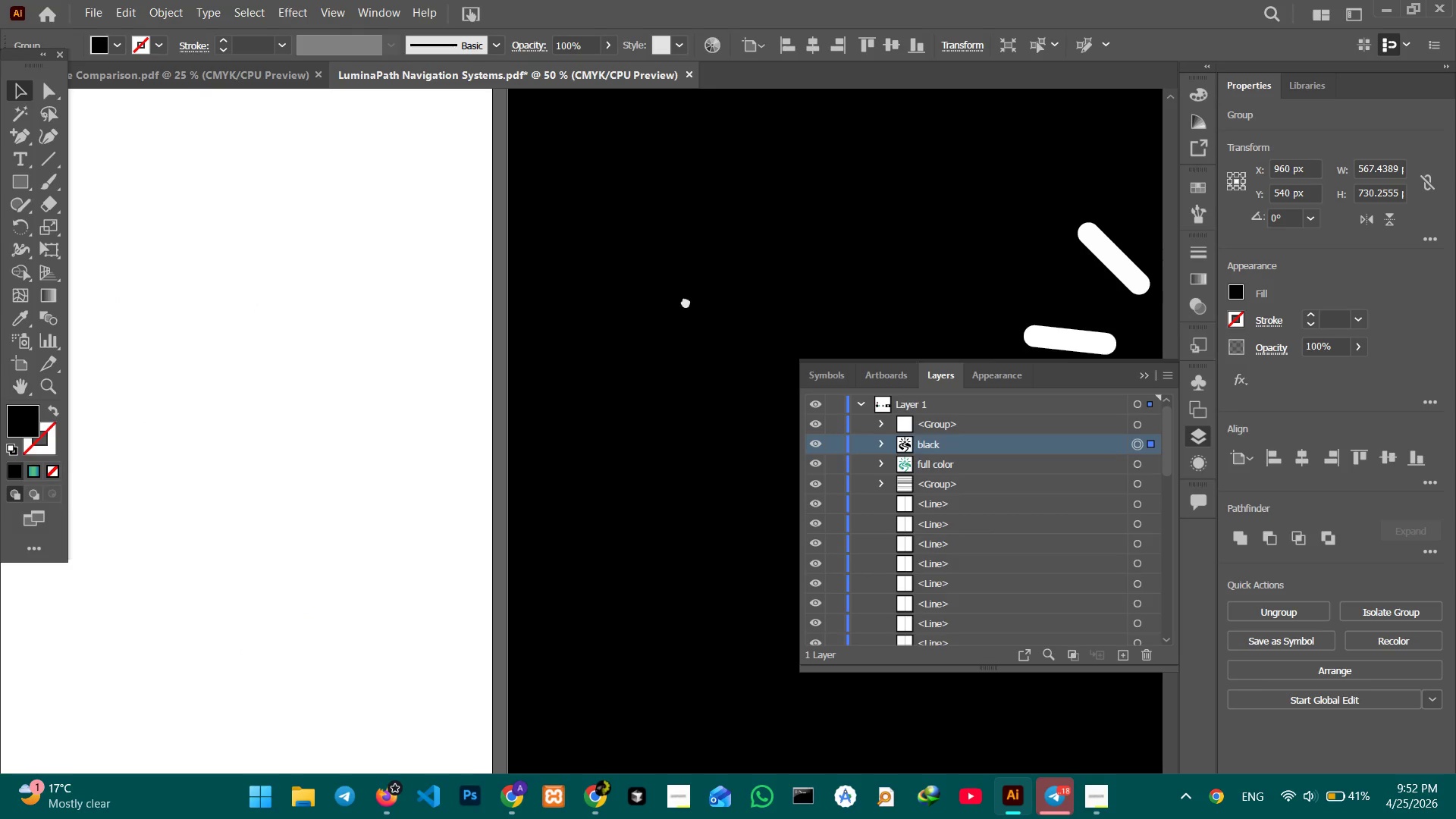 
left_click_drag(start_coordinate=[686, 301], to_coordinate=[0, 308])
 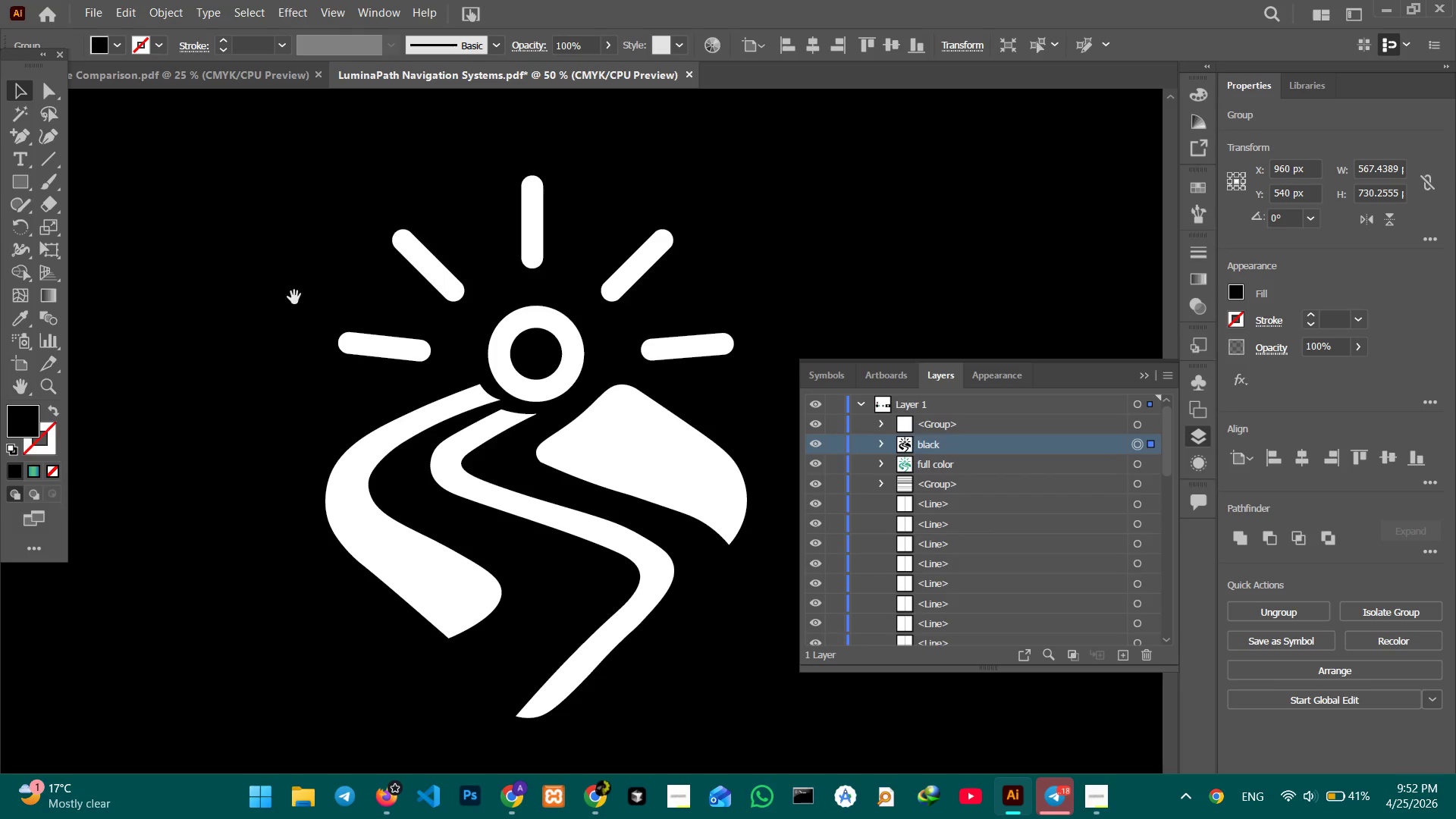 
key(Space)
 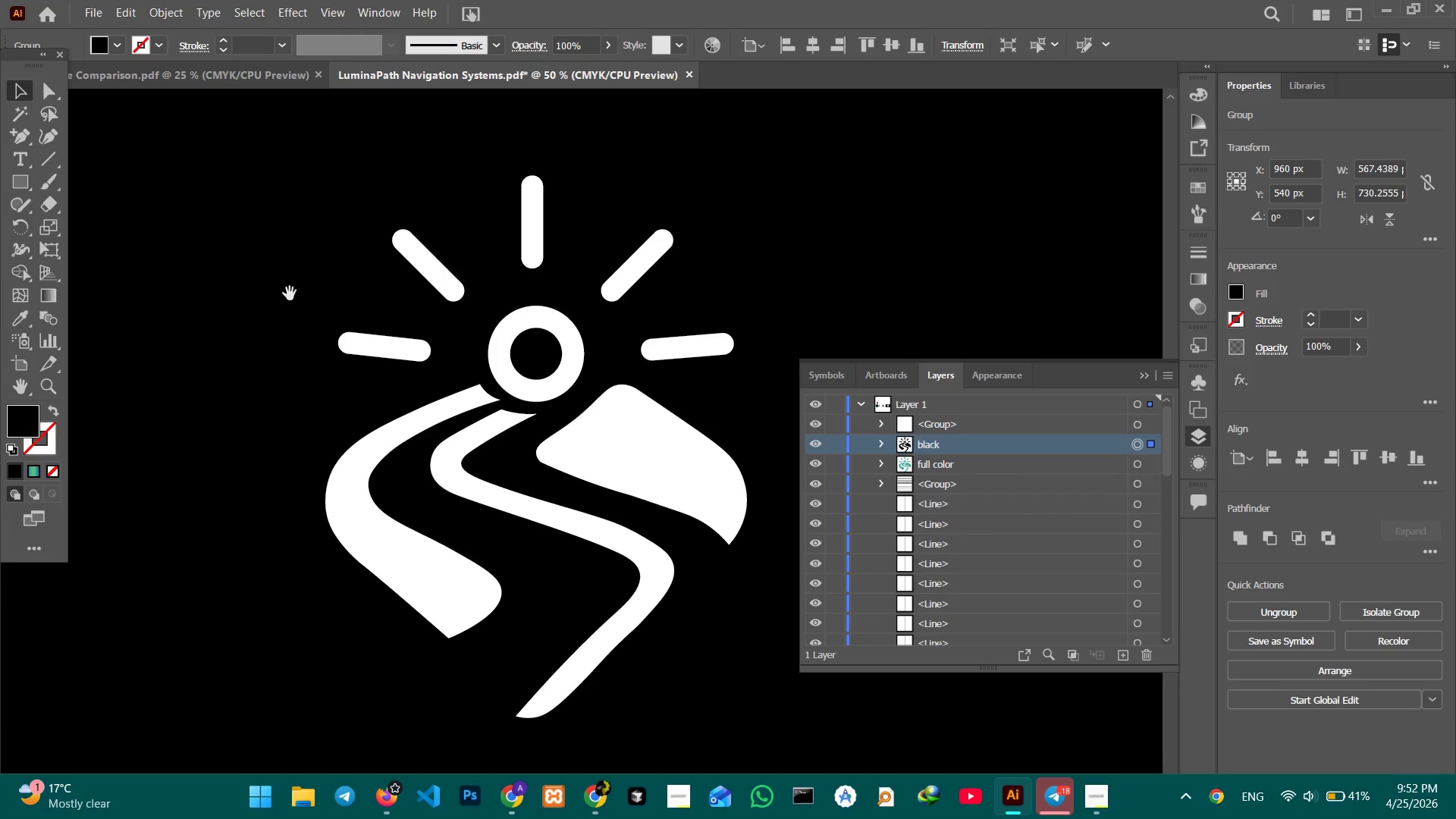 
key(Space)
 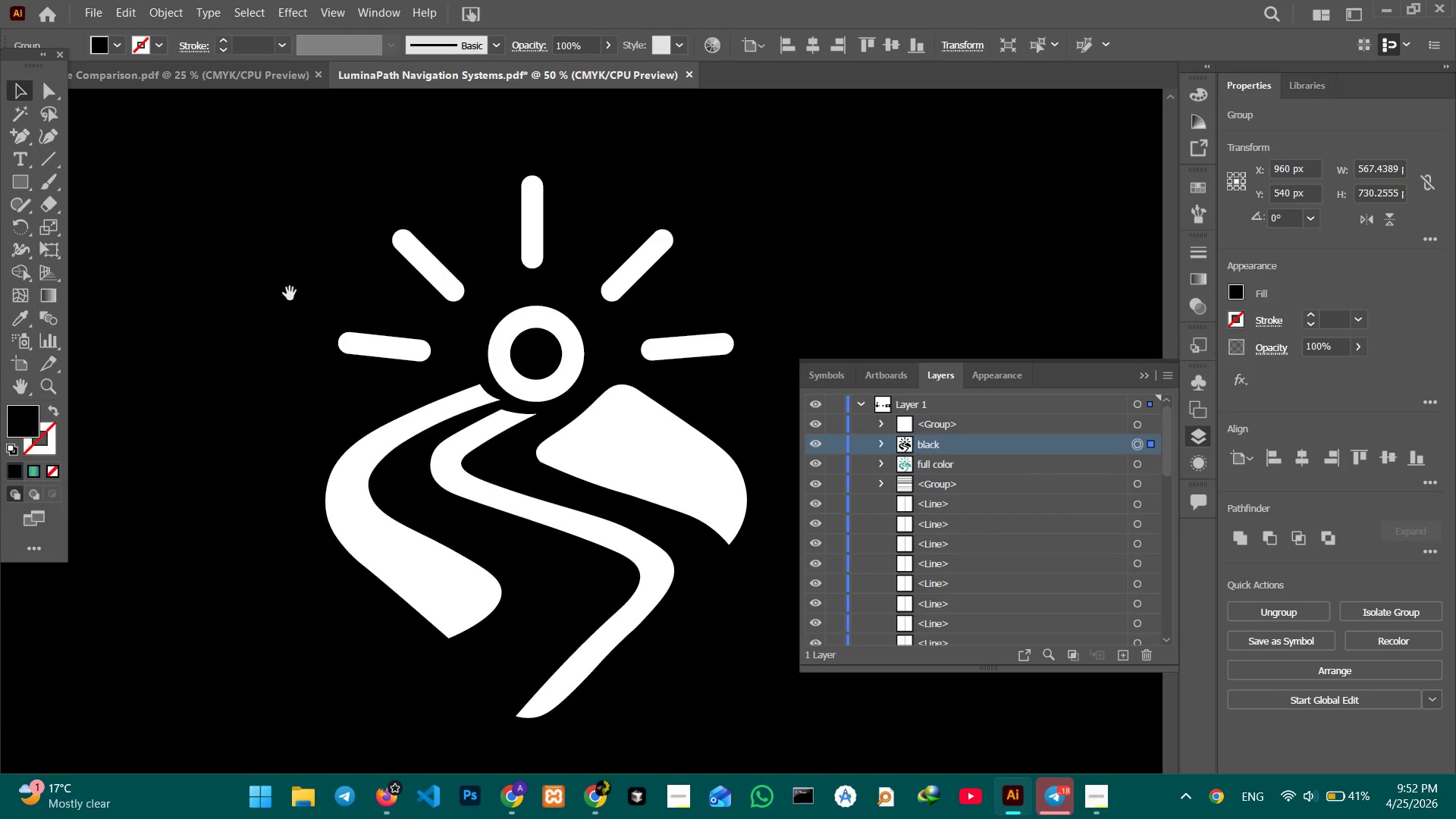 
key(Space)
 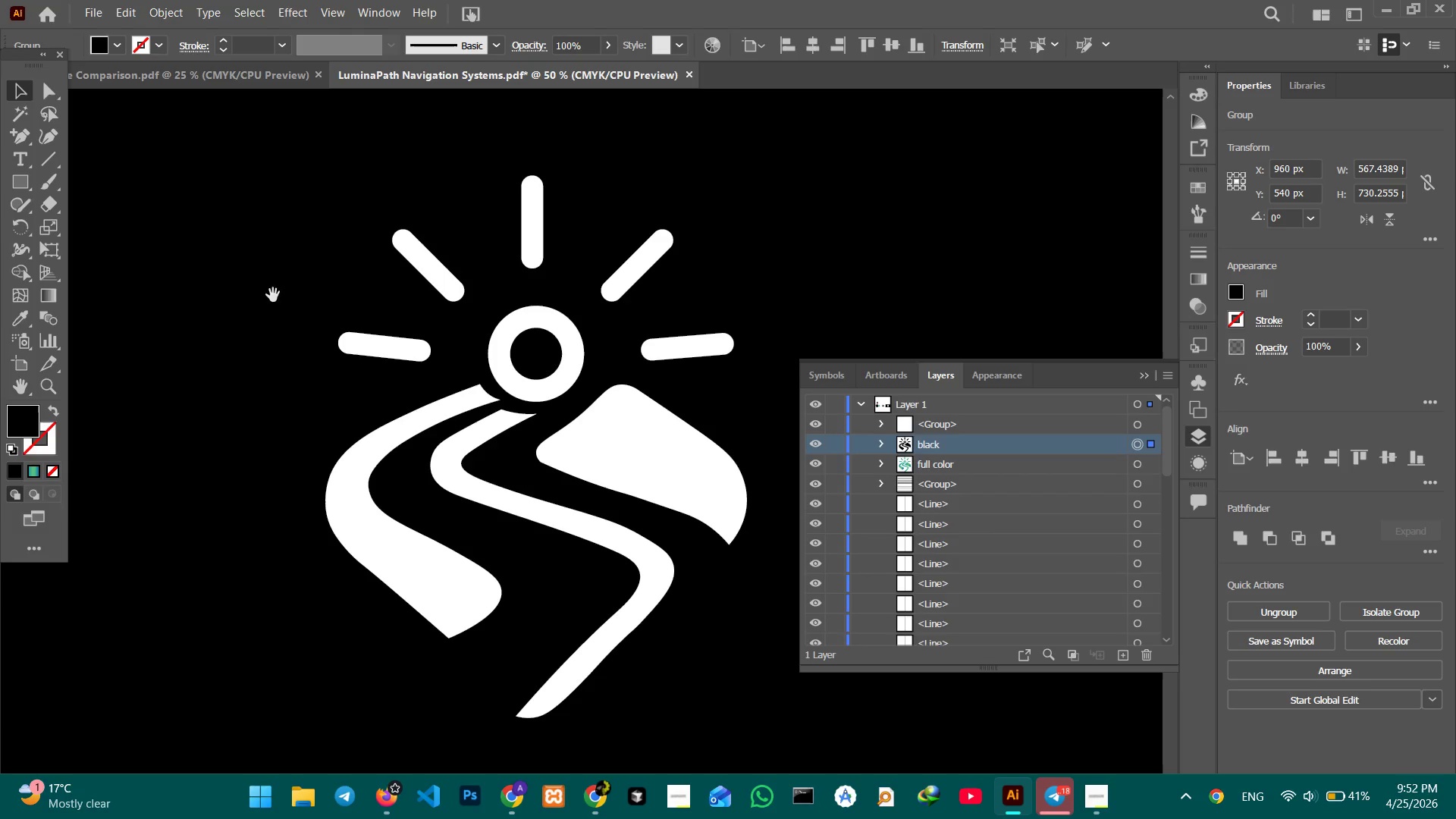 
key(Space)
 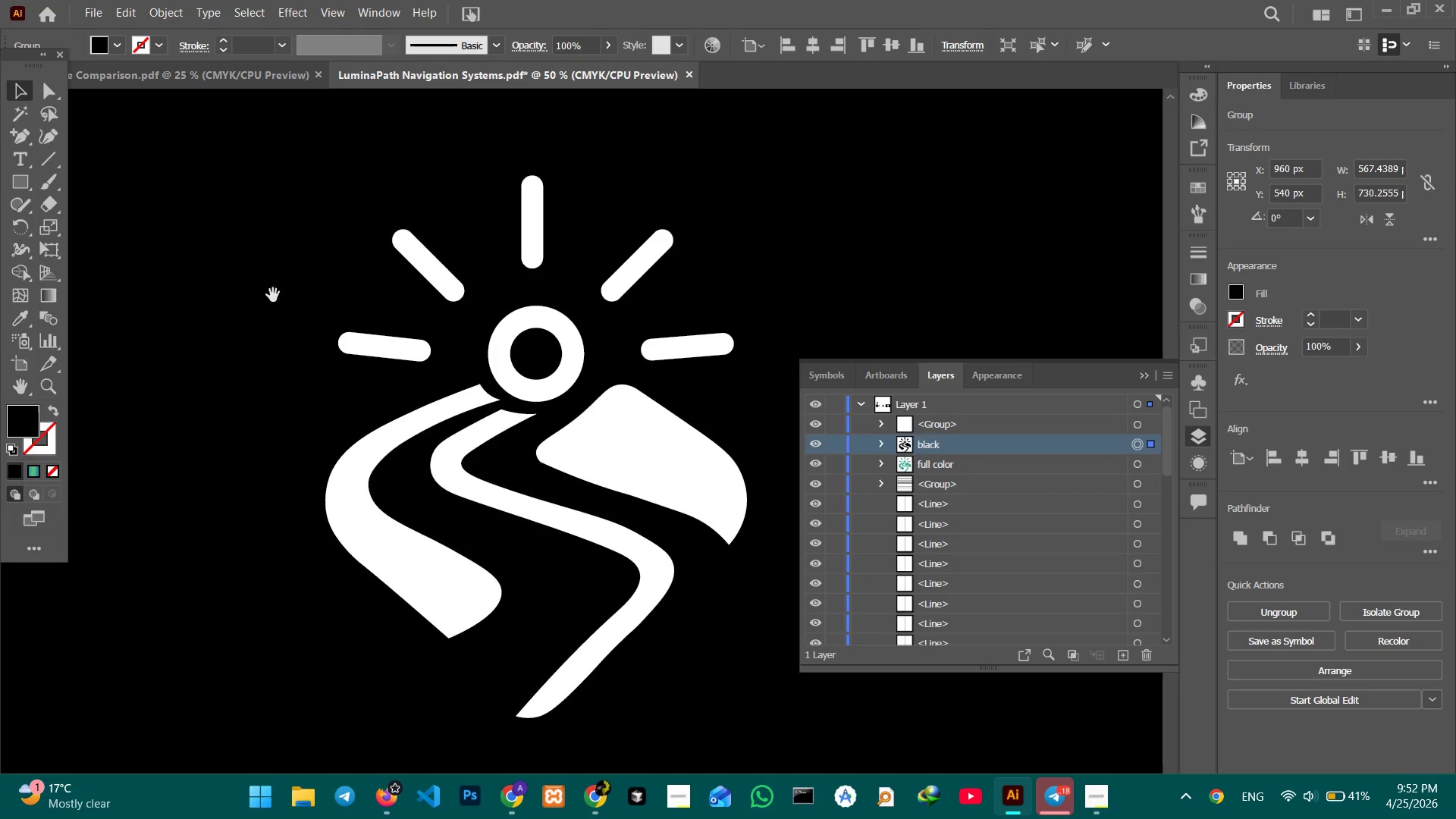 
key(Space)
 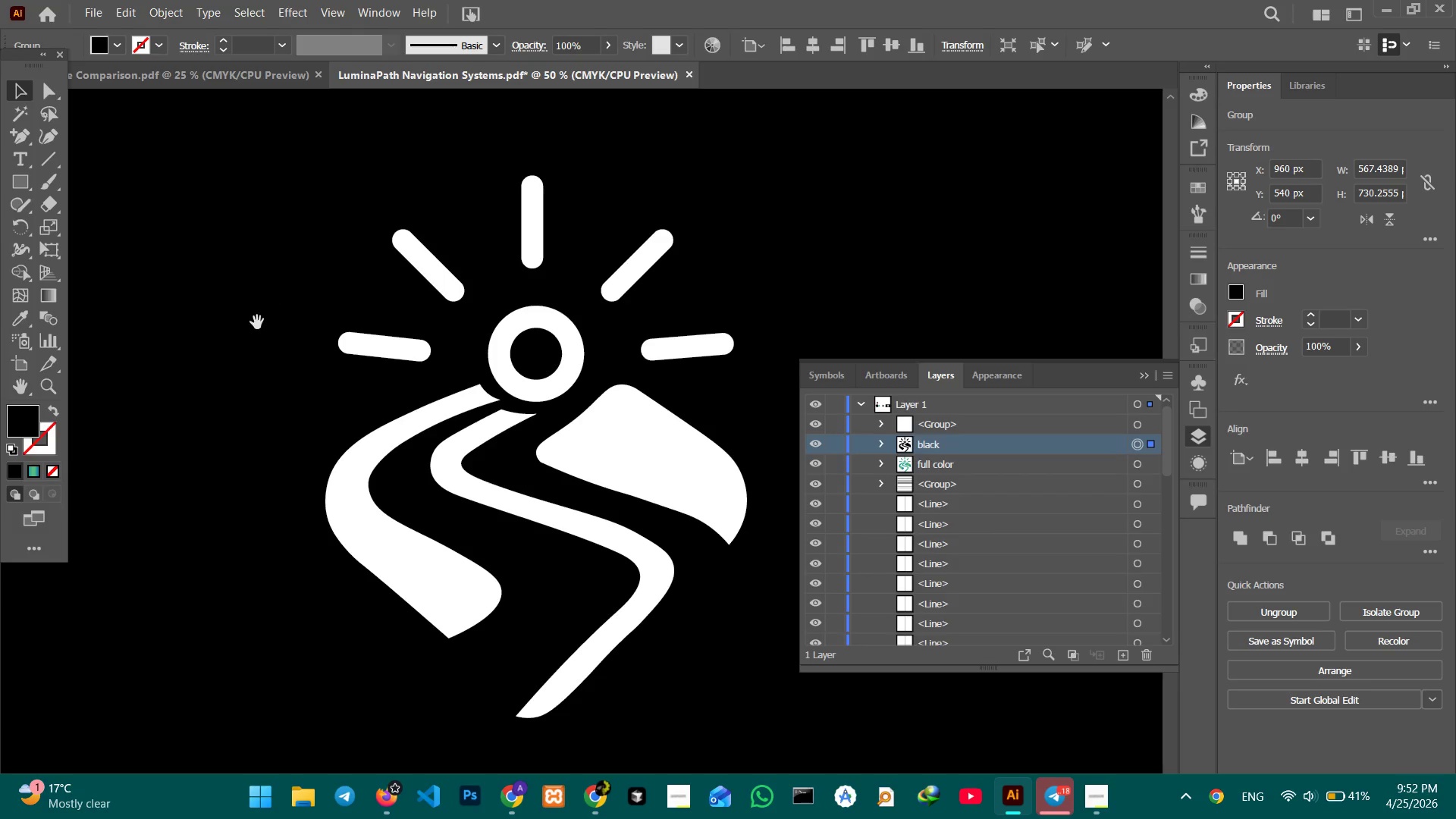 
key(Space)
 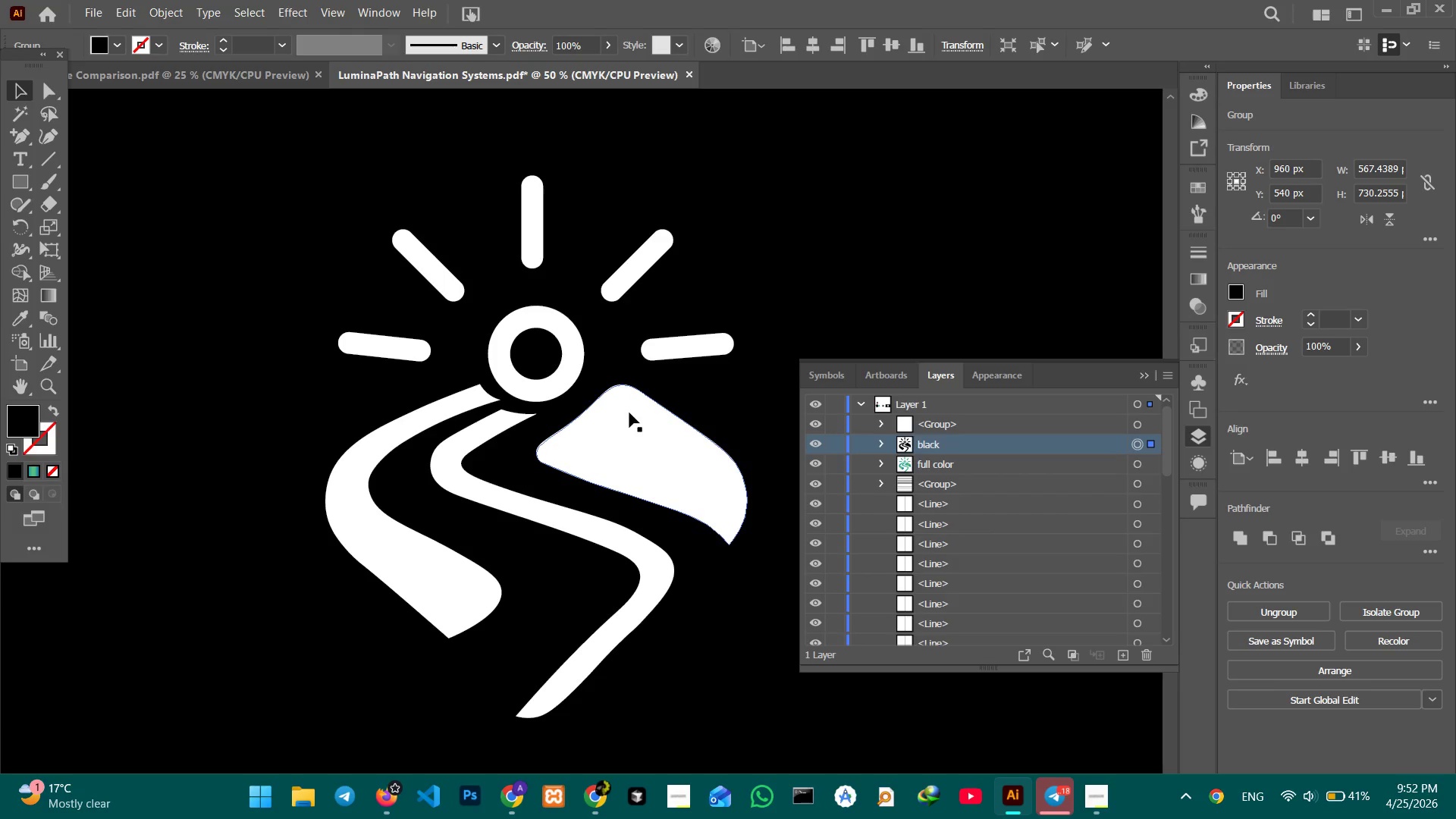 
left_click([630, 422])
 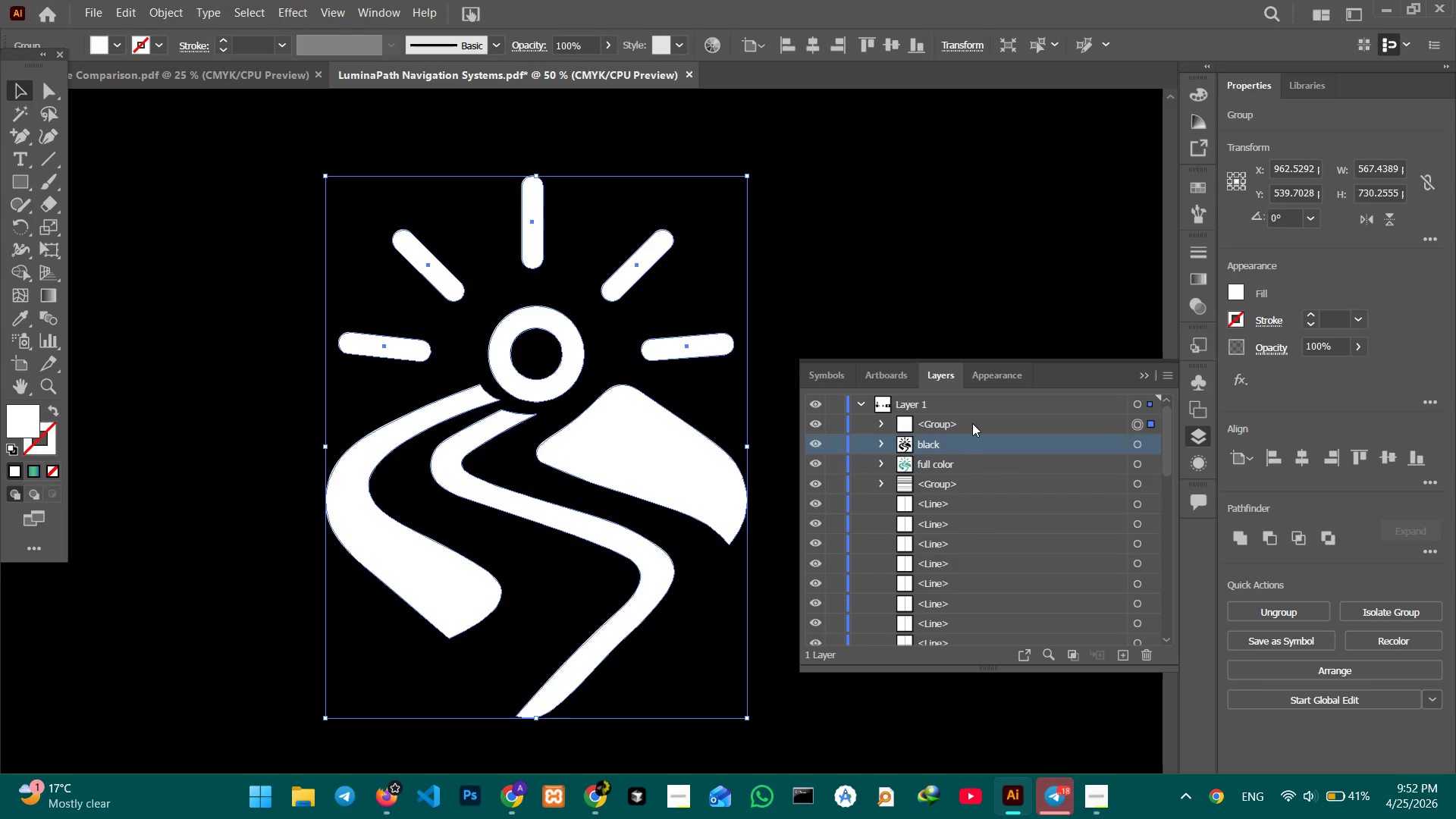 
double_click([968, 423])
 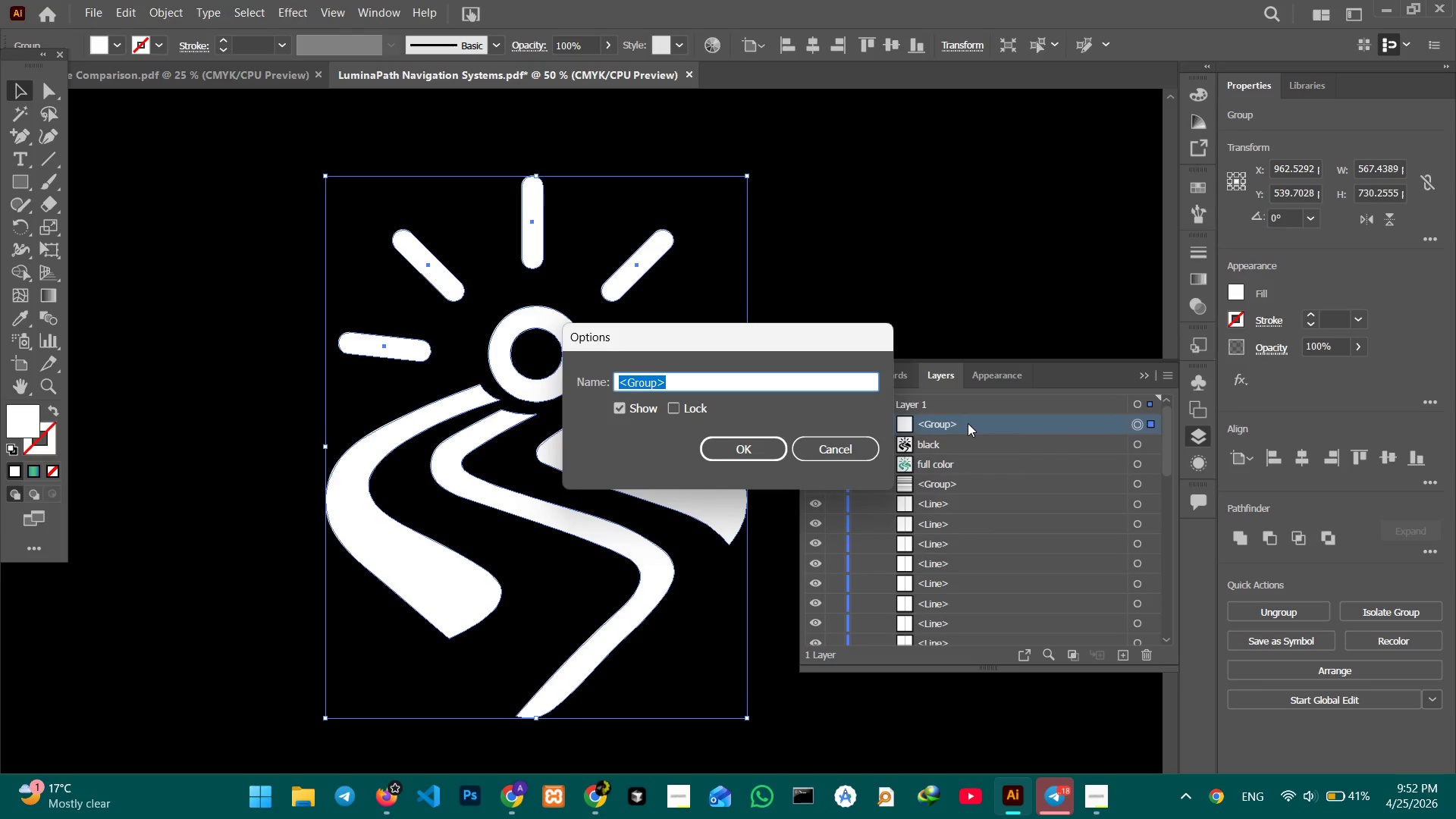 
type(white)
 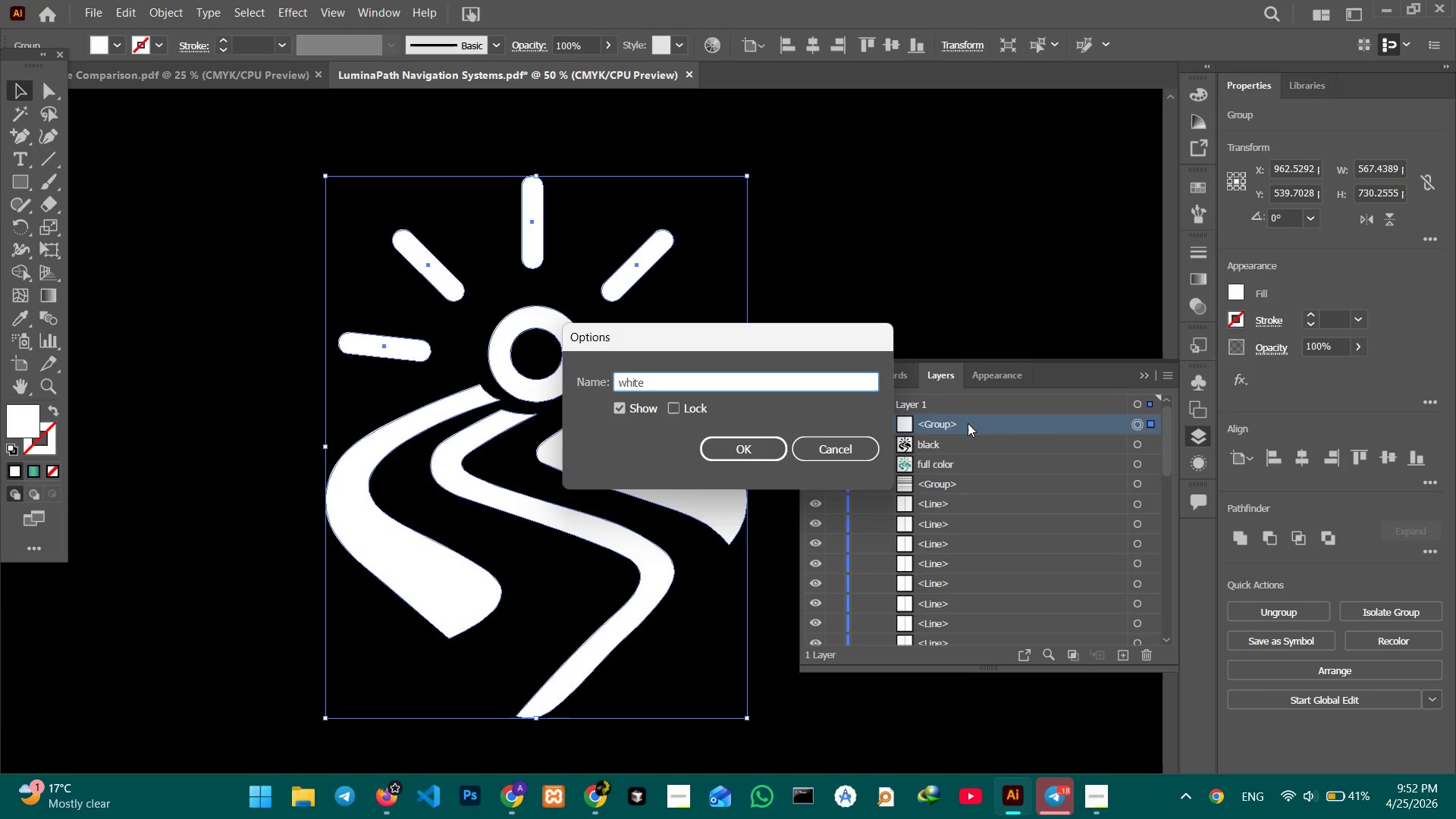 
key(Enter)
 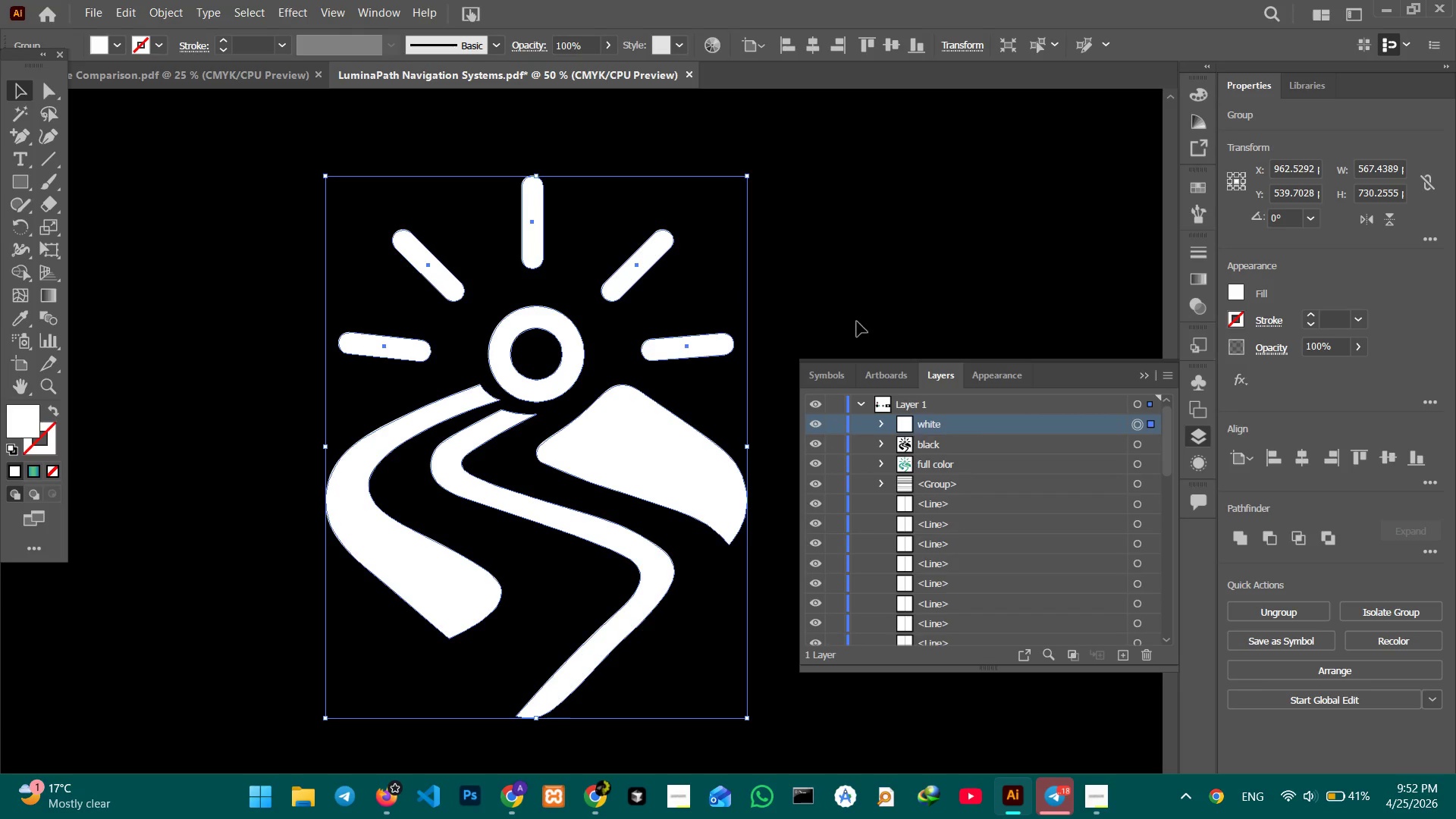 
scroll: coordinate [1021, 577], scroll_direction: down, amount: 5.0
 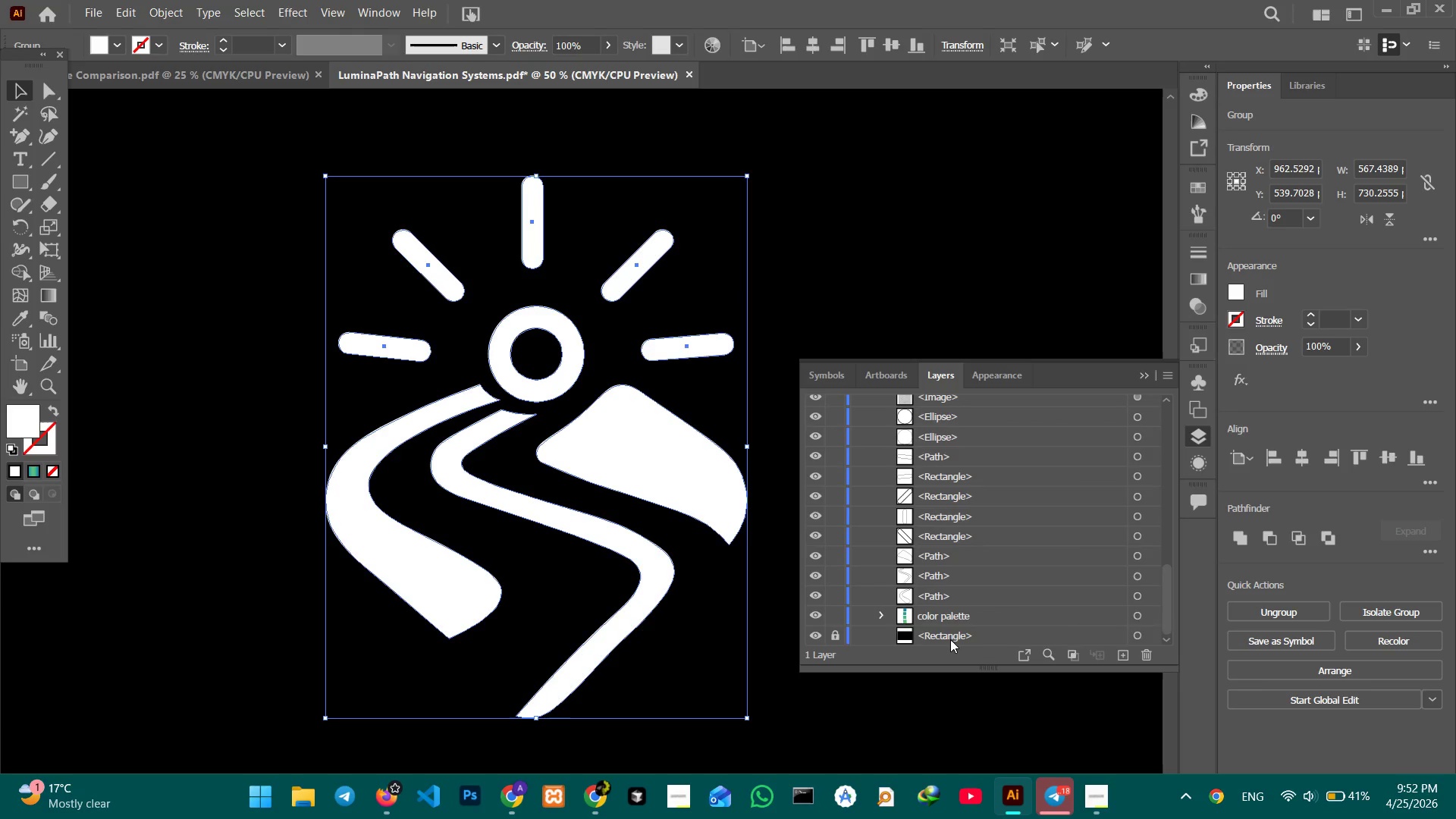 